 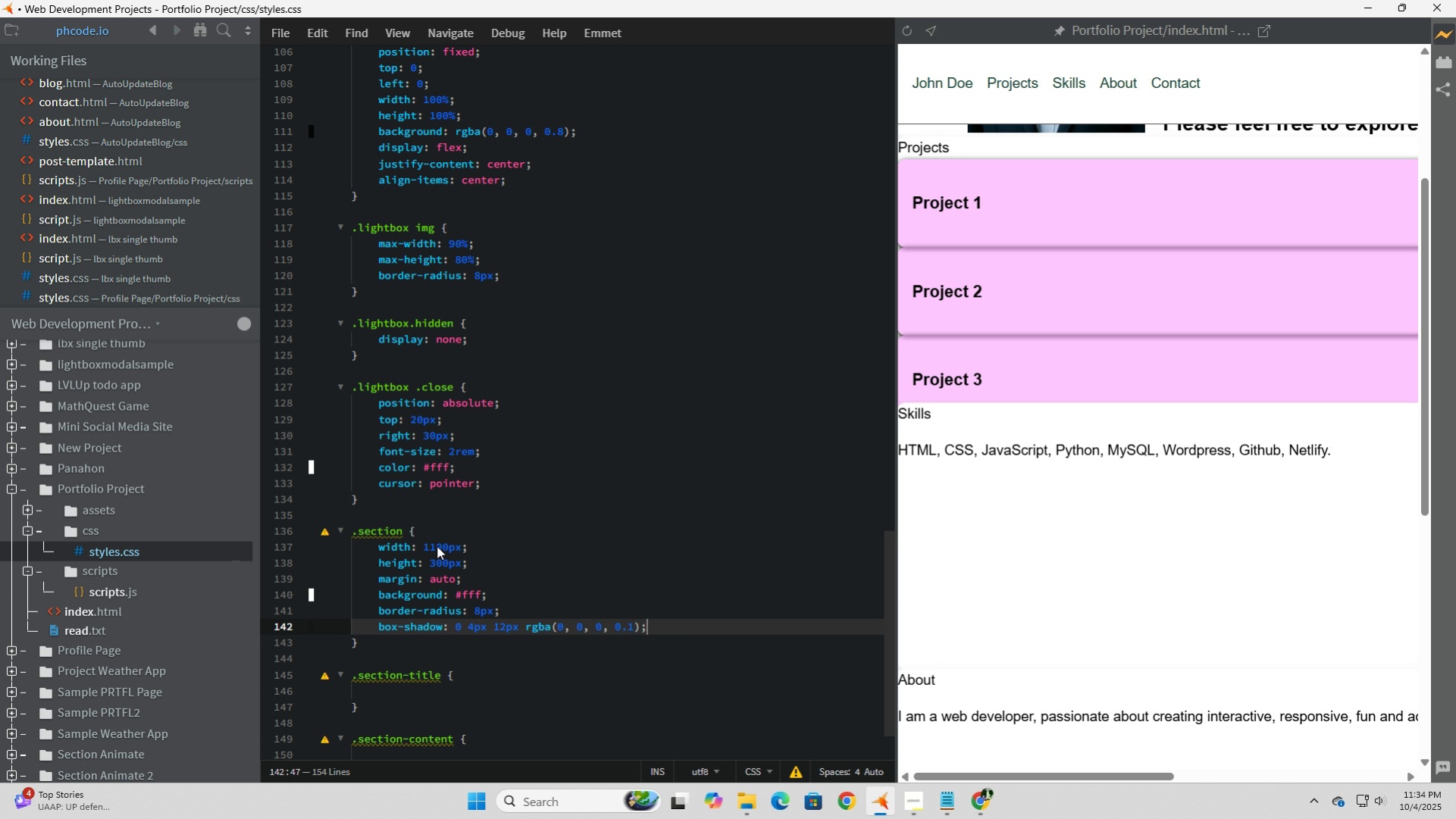 
key(ArrowRight)
 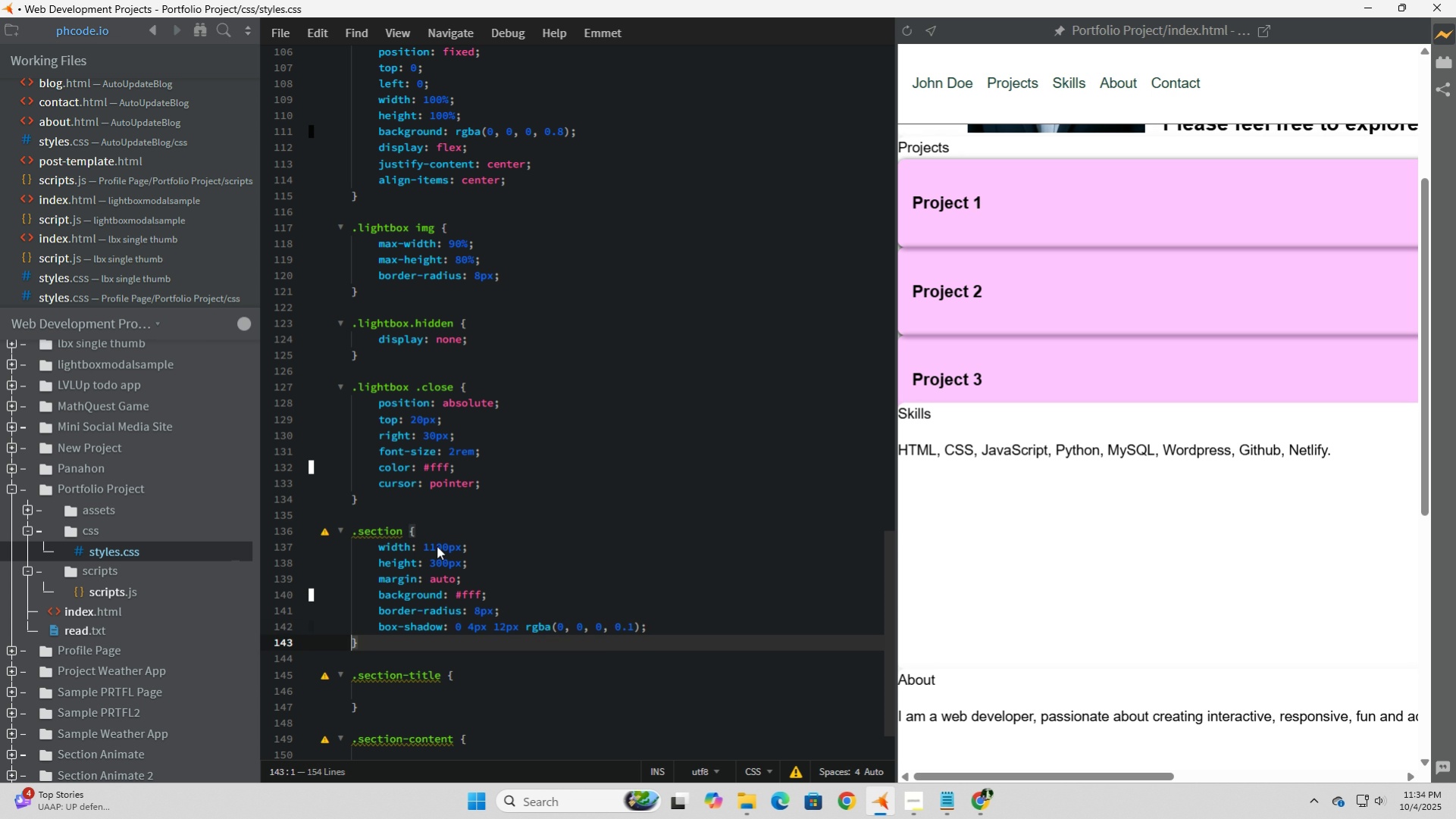 
key(ArrowRight)
 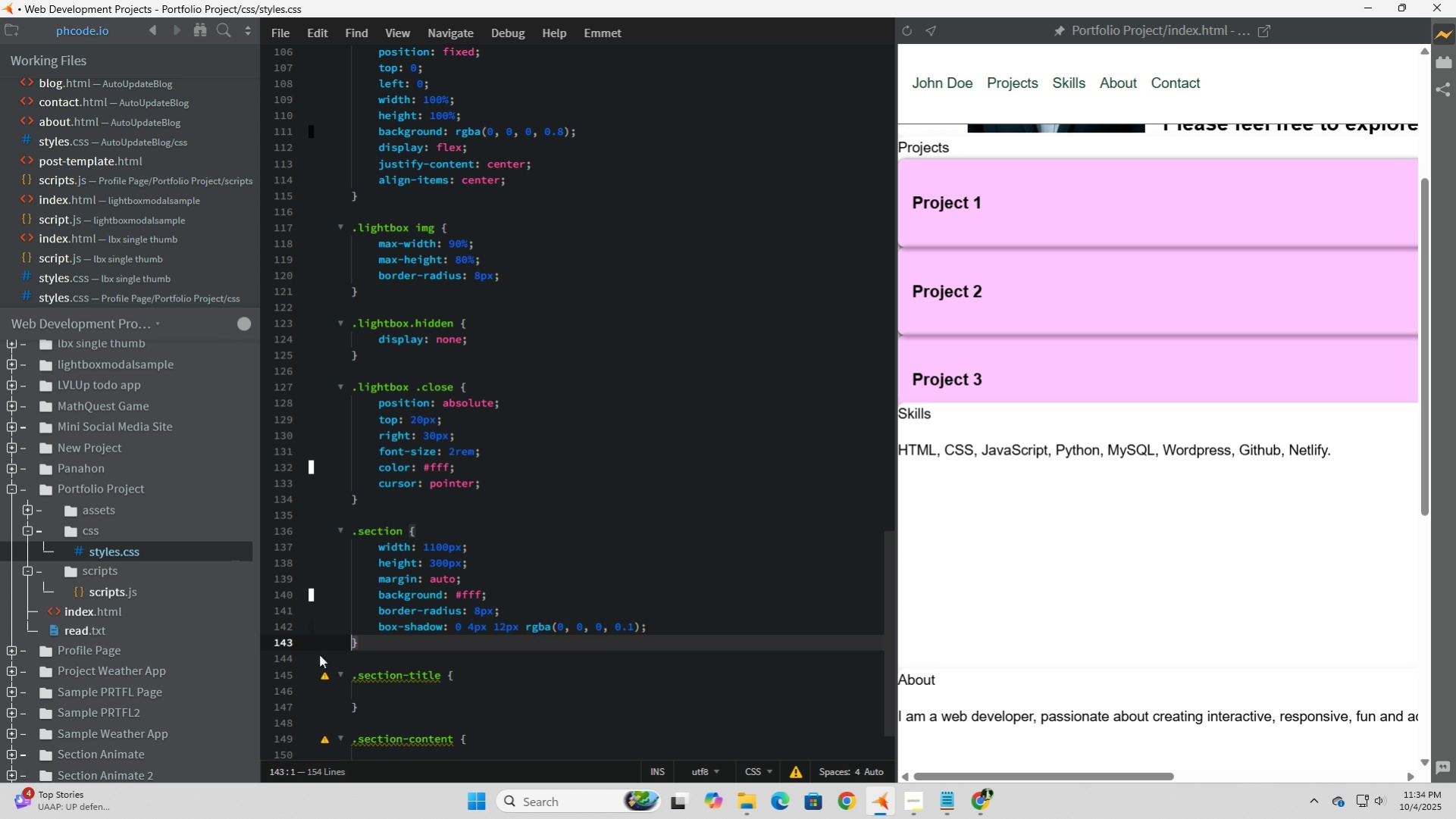 
left_click([613, 605])
 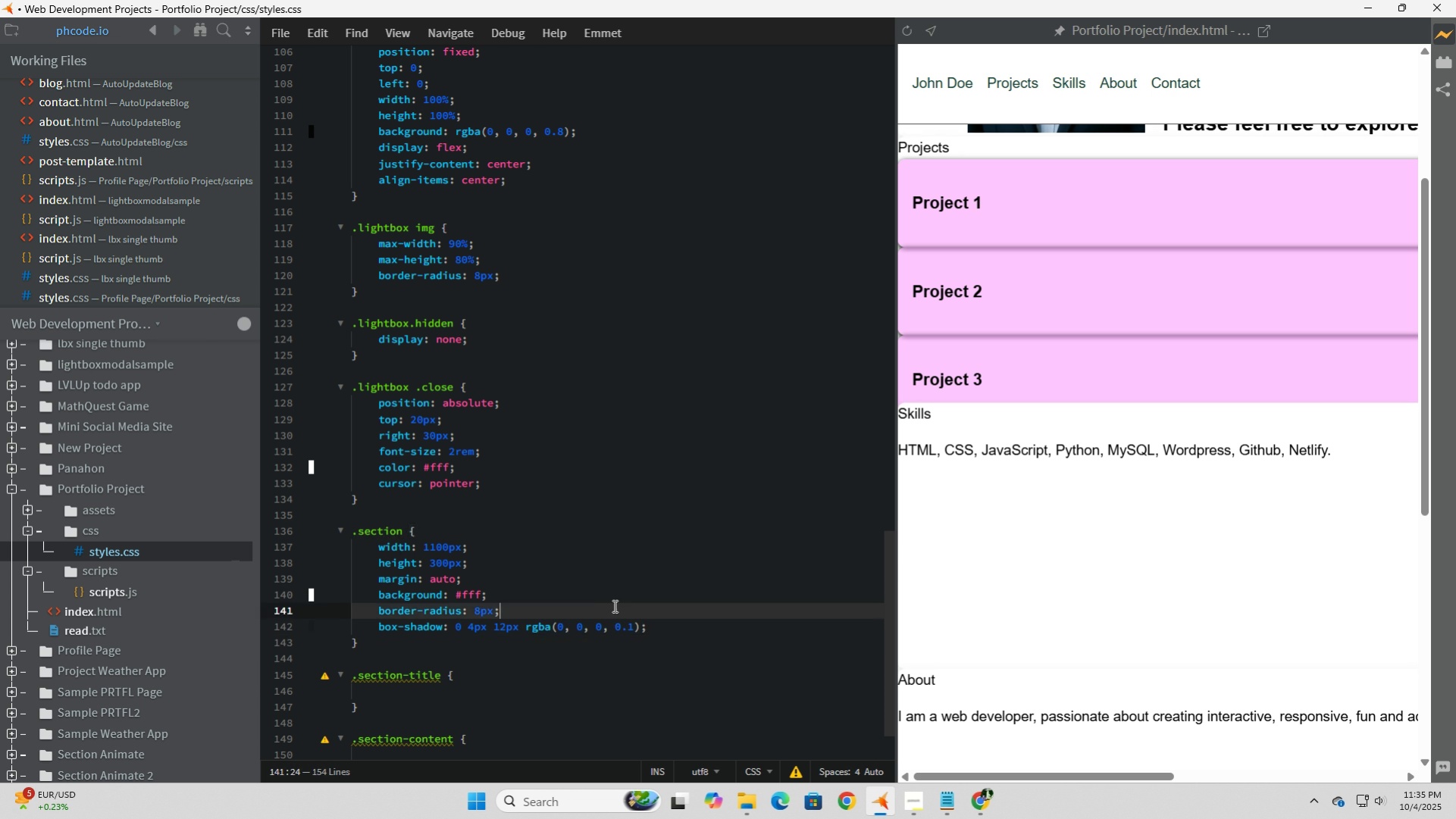 
scroll: coordinate [613, 605], scroll_direction: down, amount: 3.0
 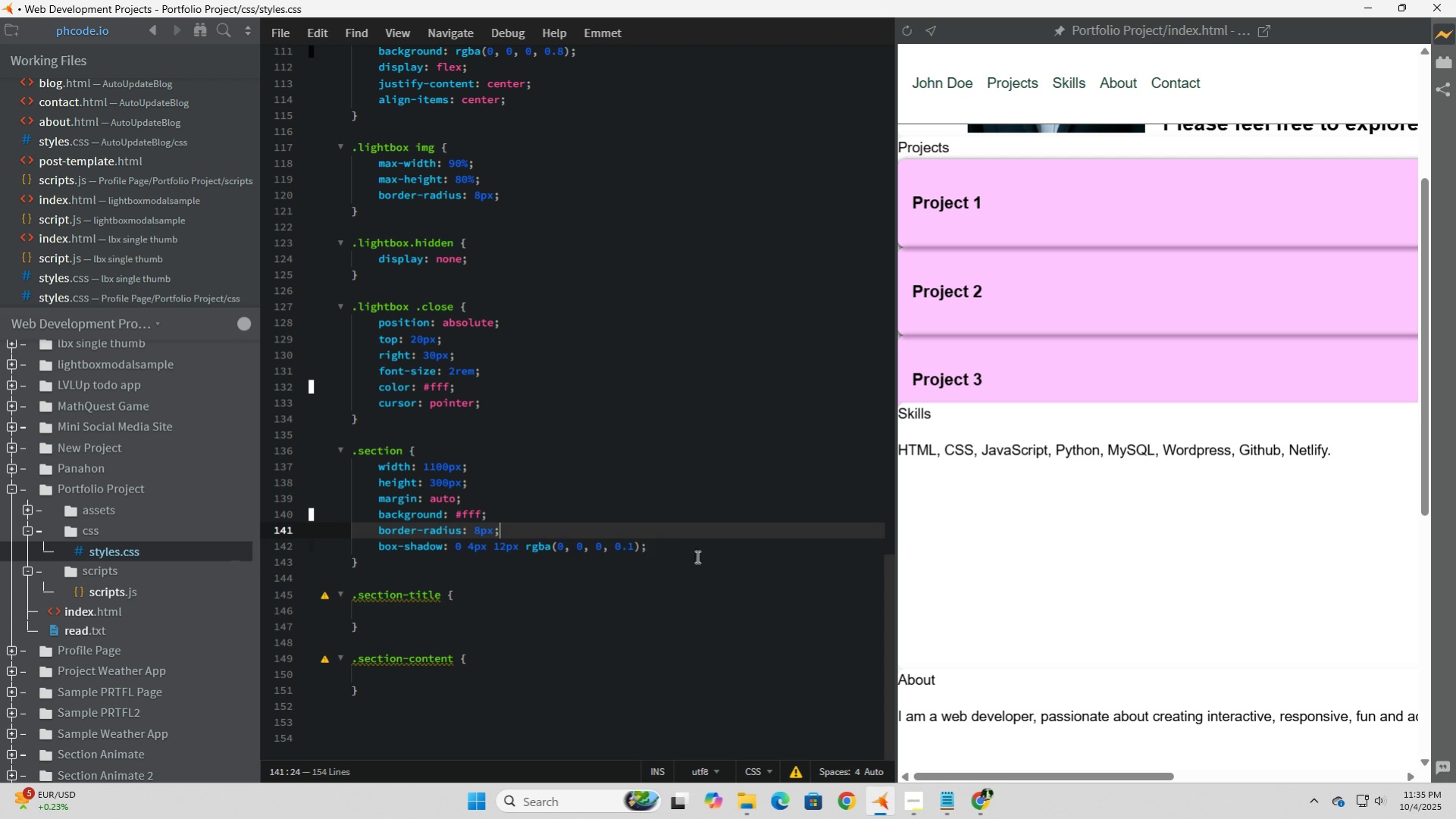 
left_click([703, 547])
 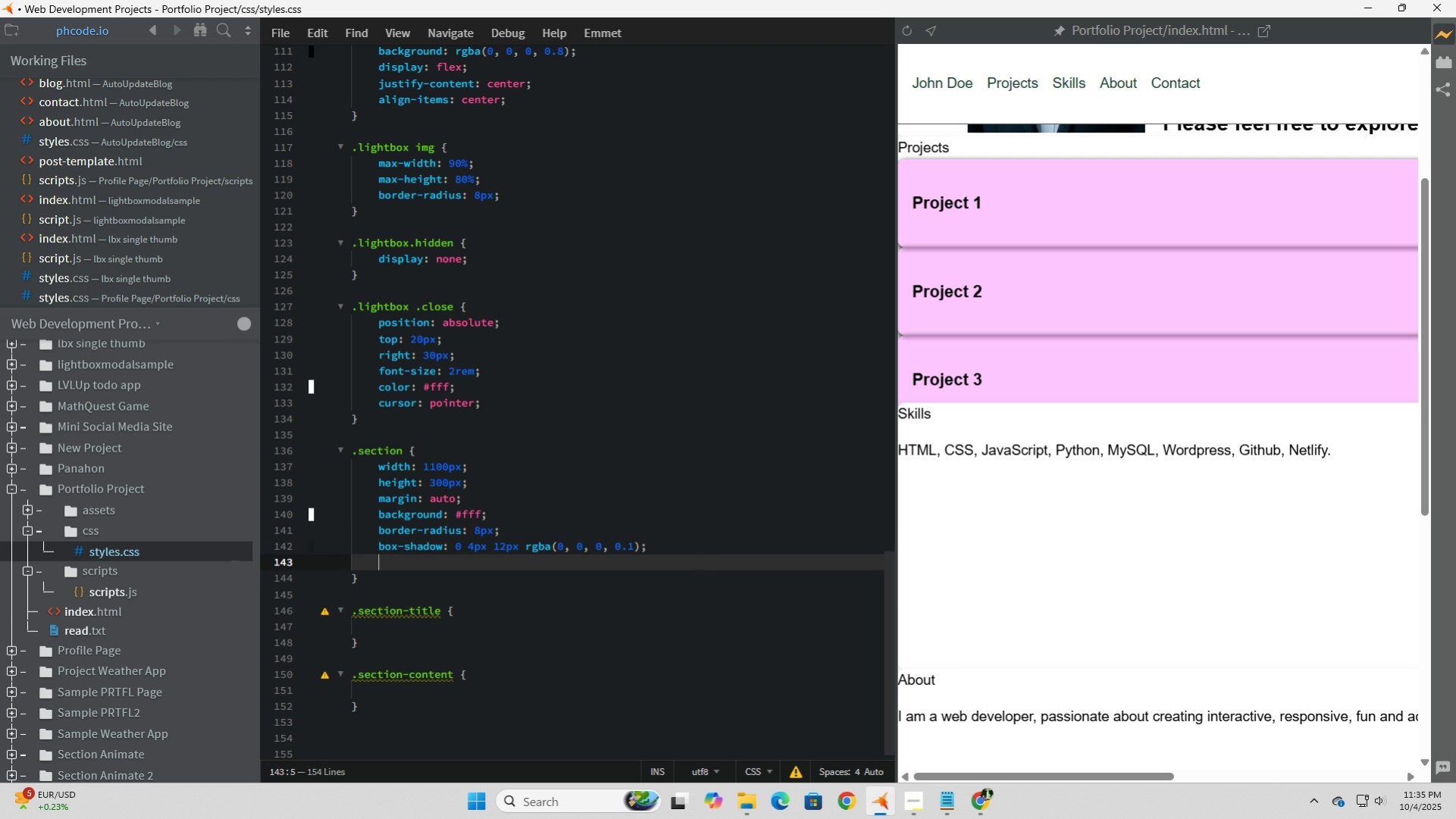 
key(Enter)
 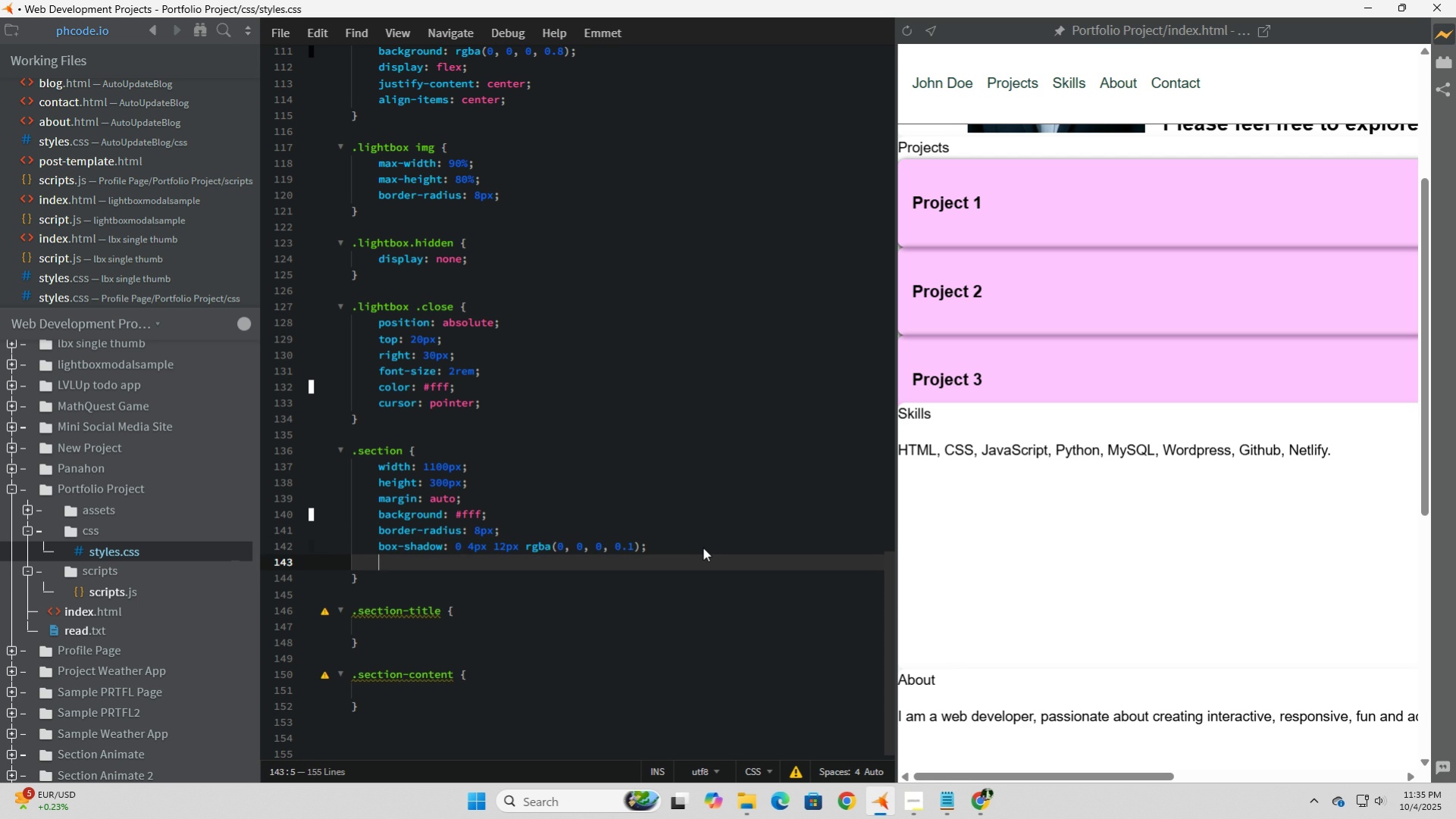 
type(overflow)
key(Tab)
 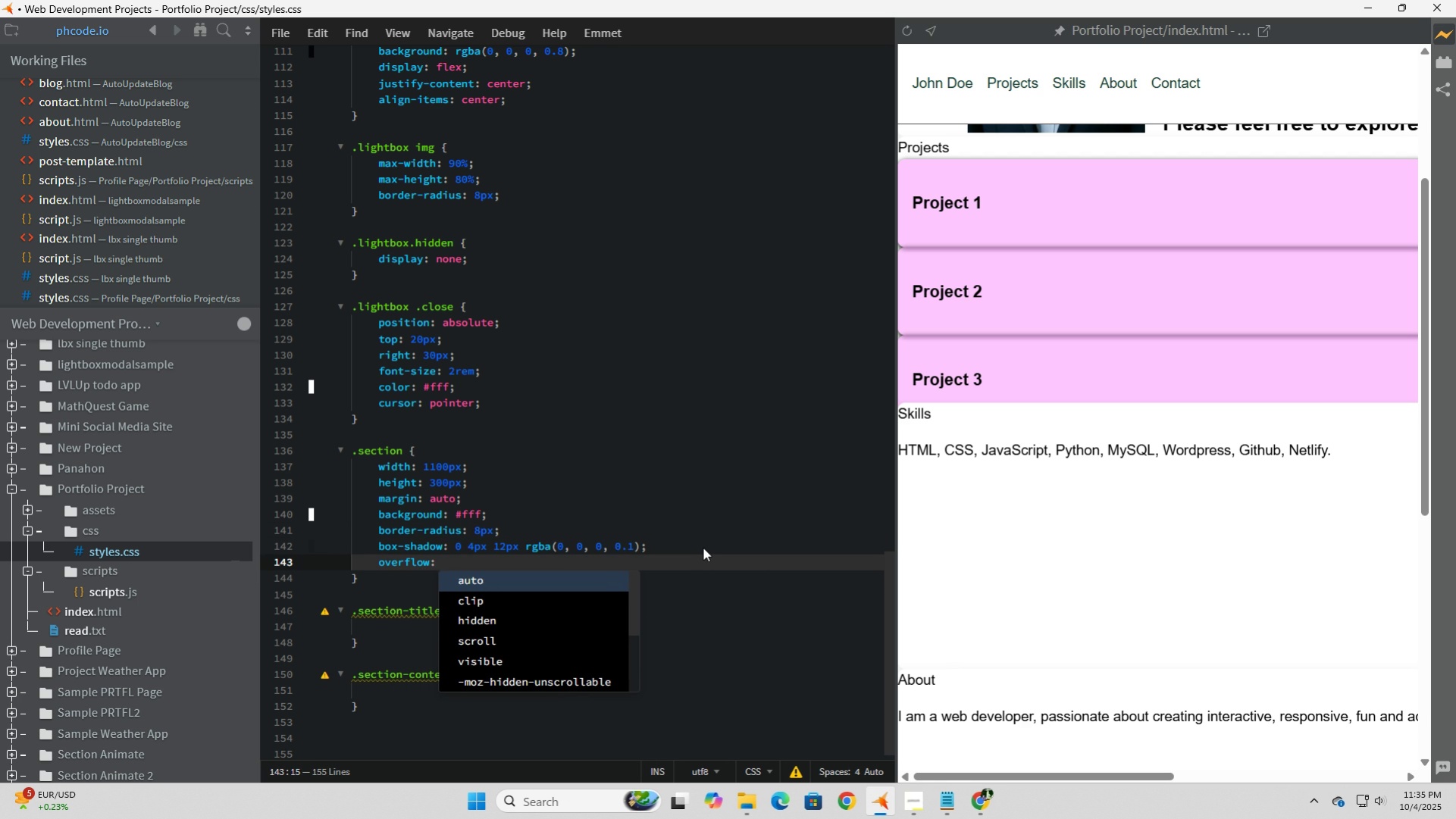 
key(ArrowDown)
 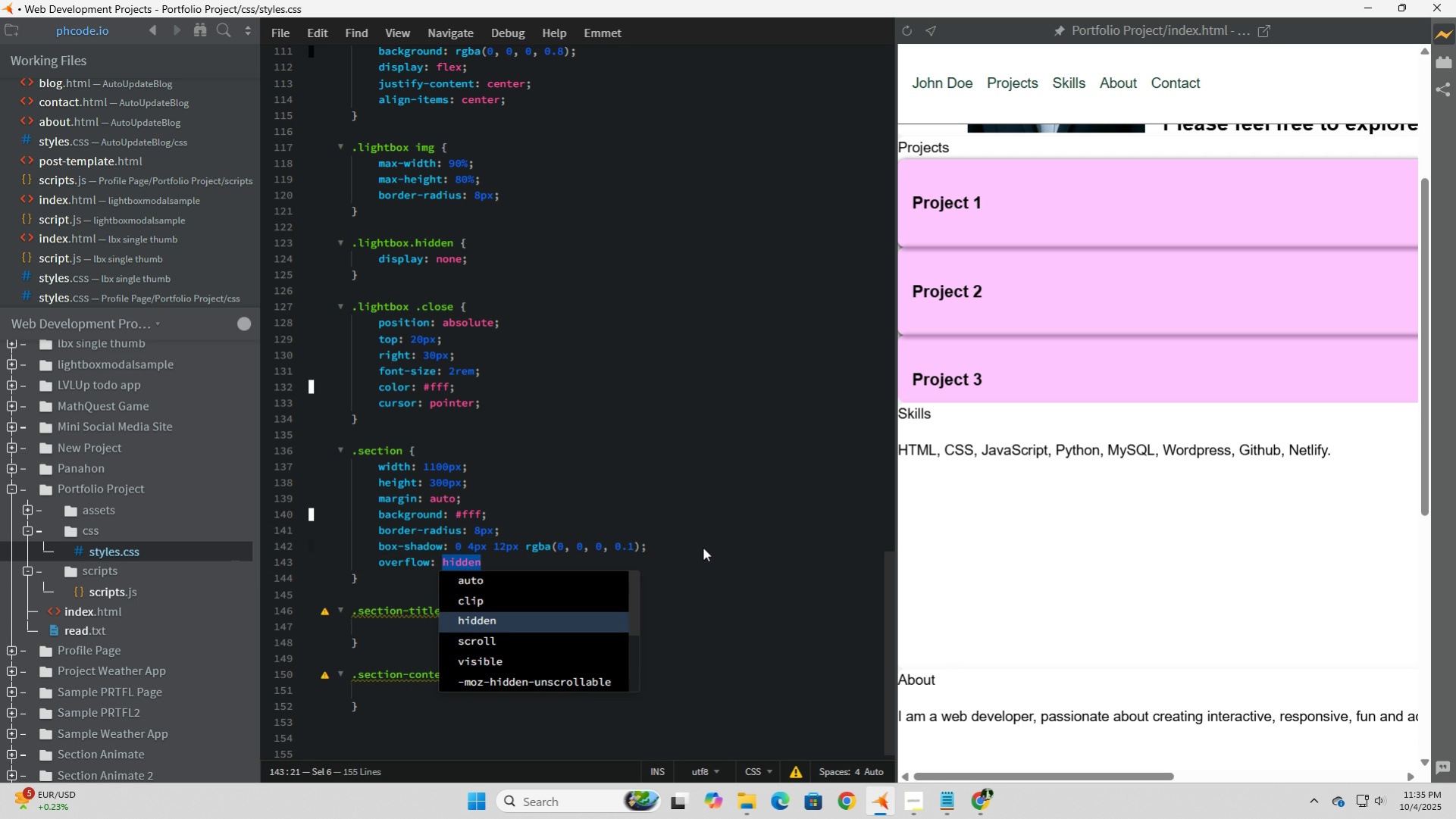 
key(ArrowDown)
 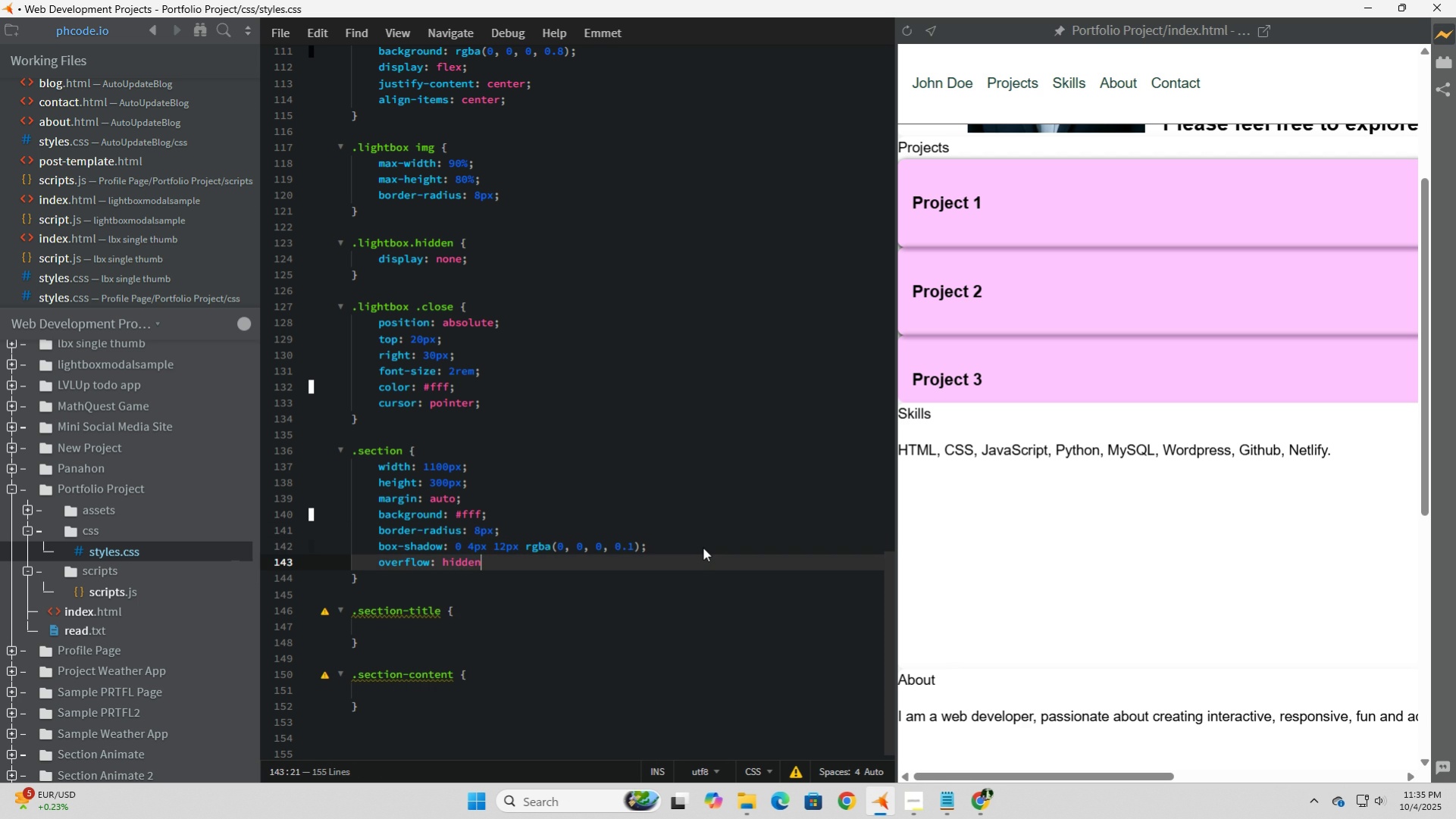 
key(Tab)
 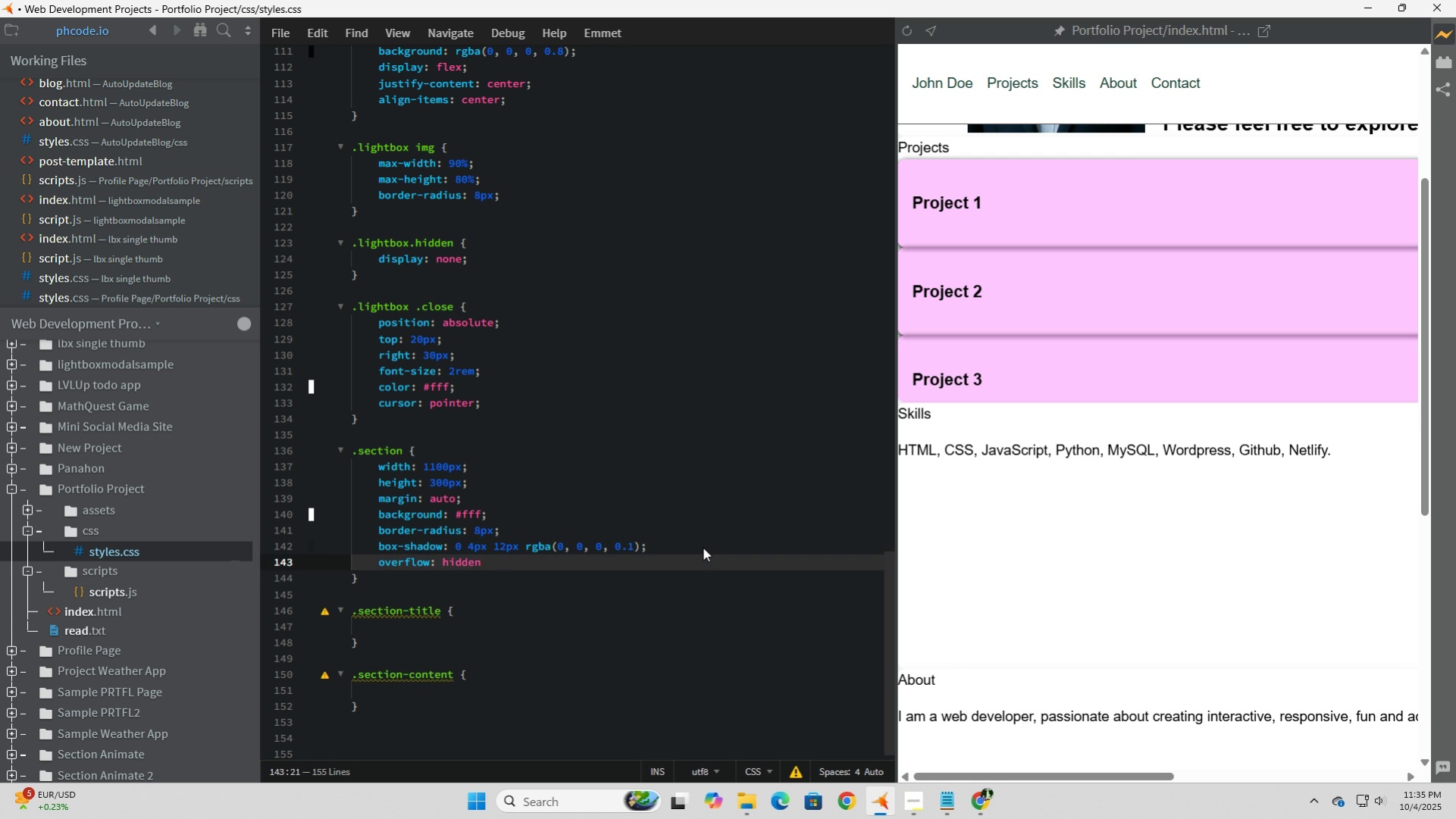 
key(Semicolon)
 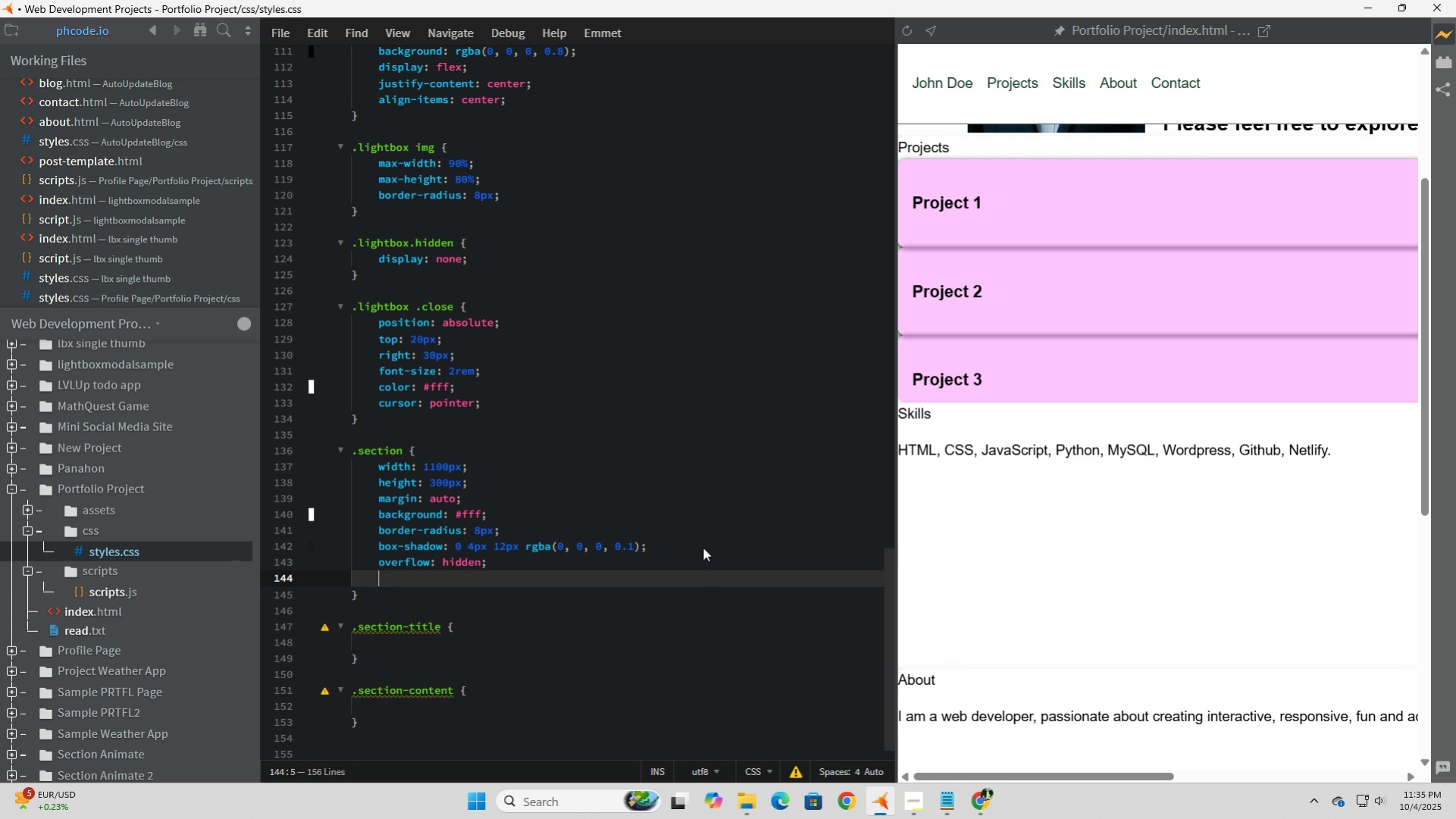 
key(Enter)
 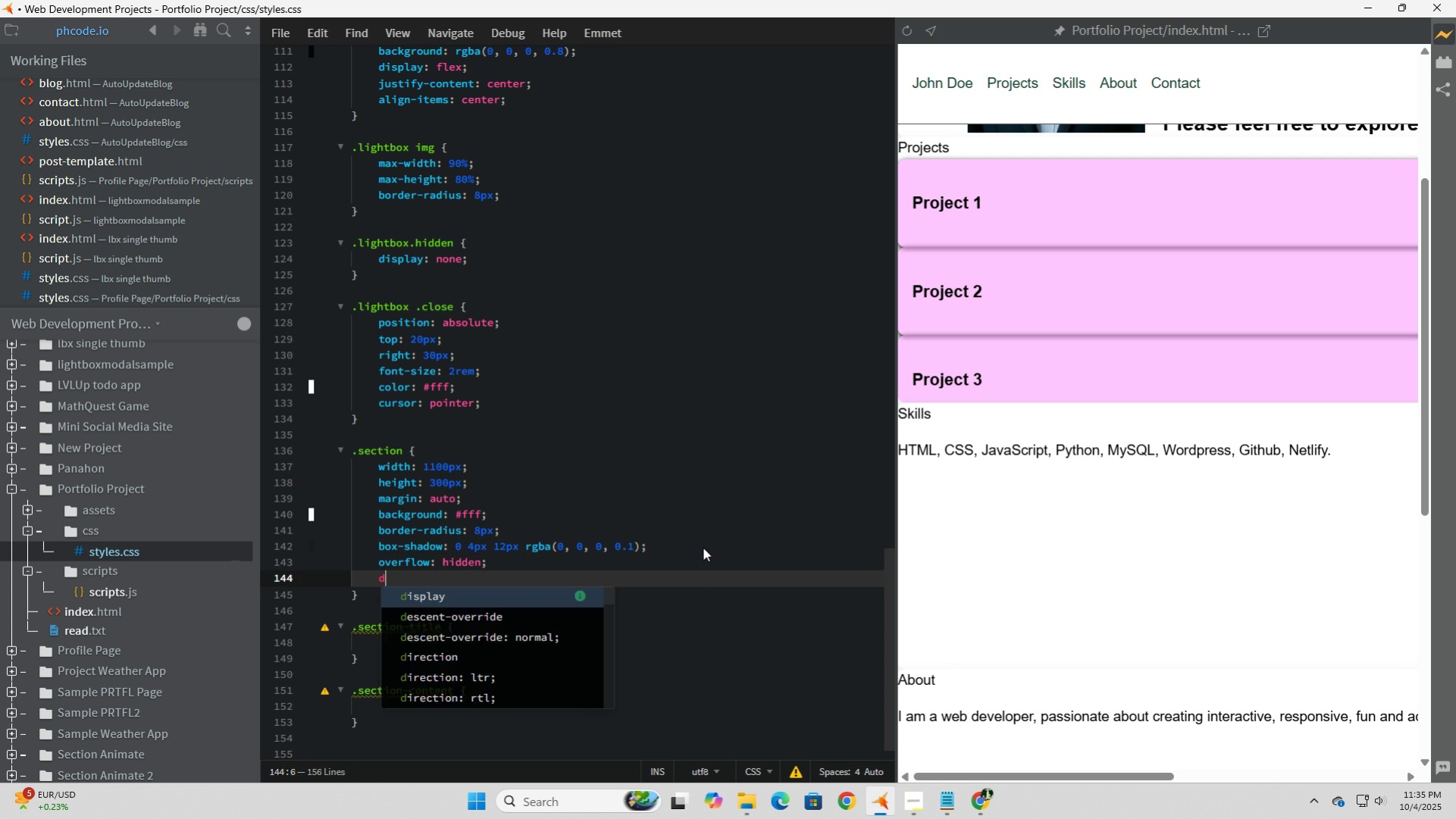 
type(display)
key(Tab)
type(fkl)
key(Backspace)
key(Backspace)
type(l)
key(Tab)
type(;)
 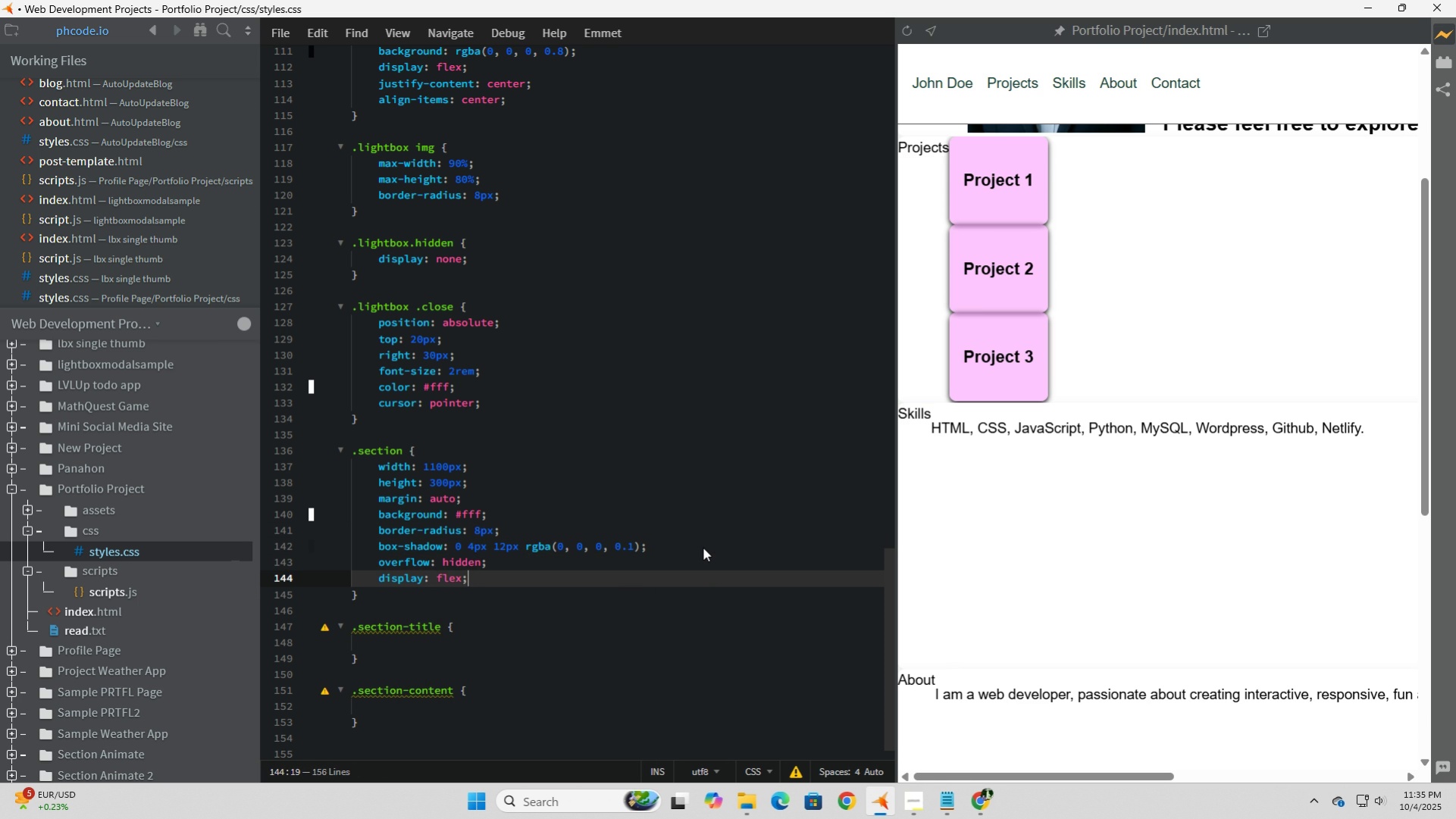 
key(Enter)
 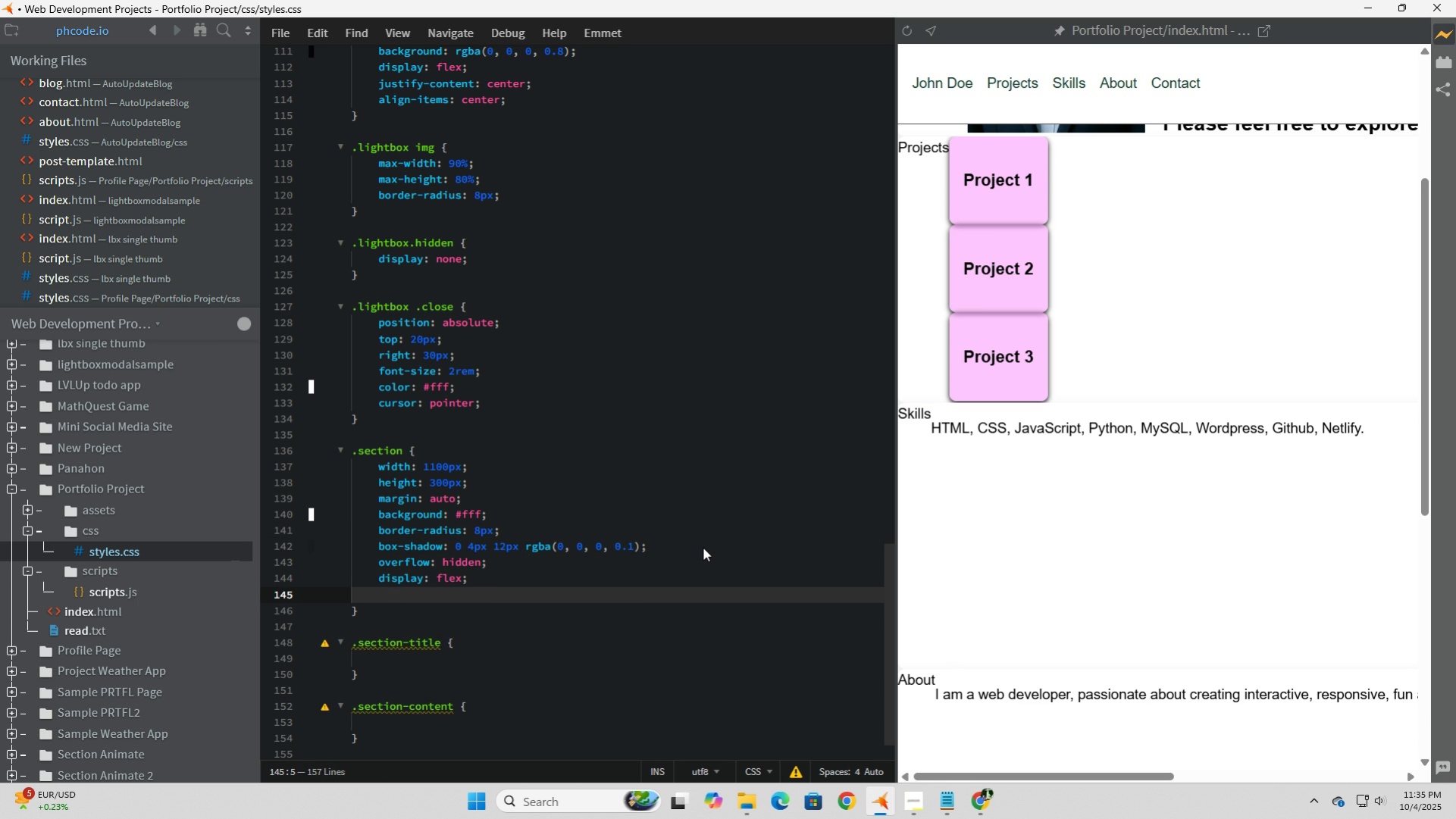 
type(align-item)
key(Tab)
 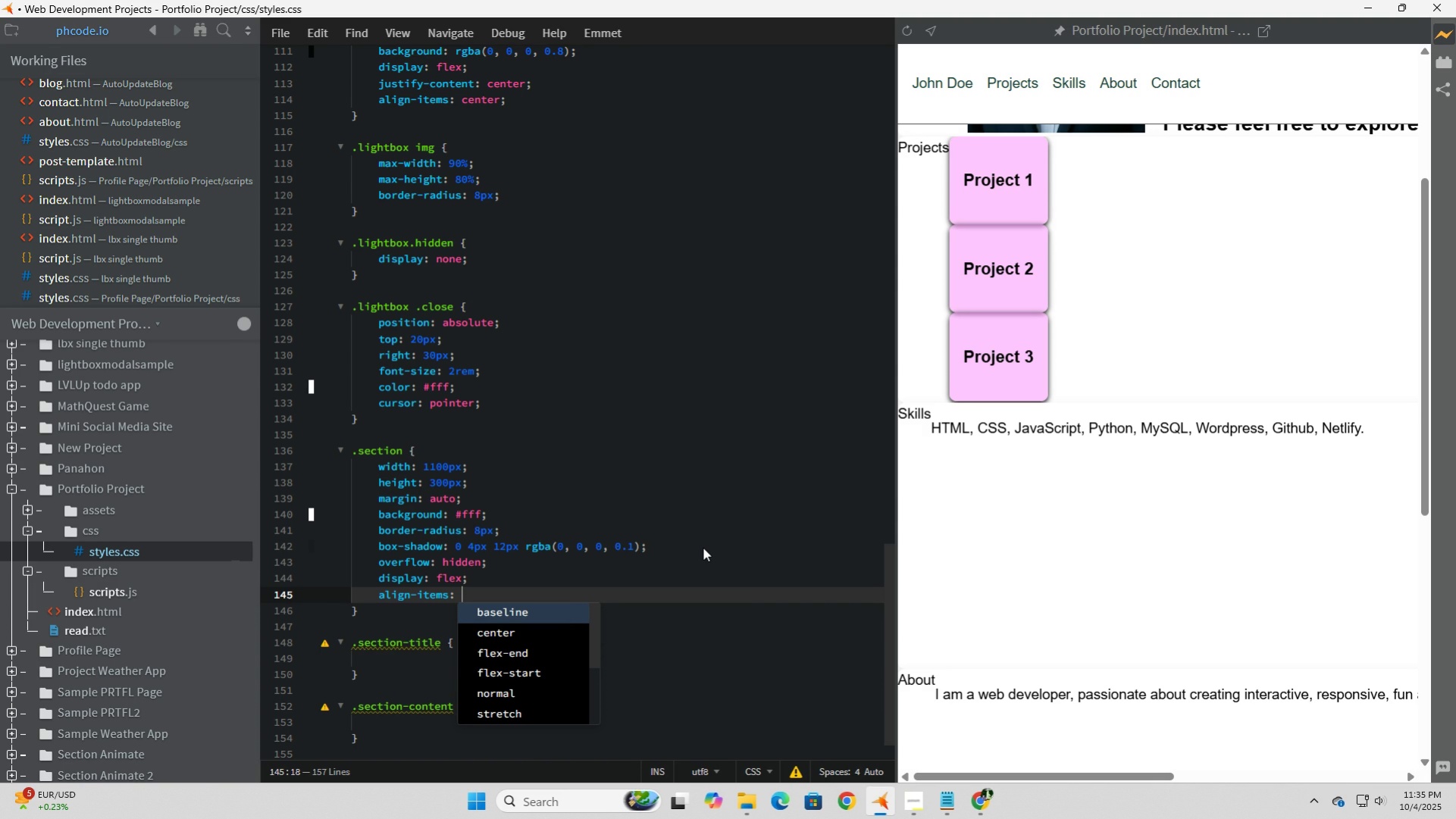 
wait(5.39)
 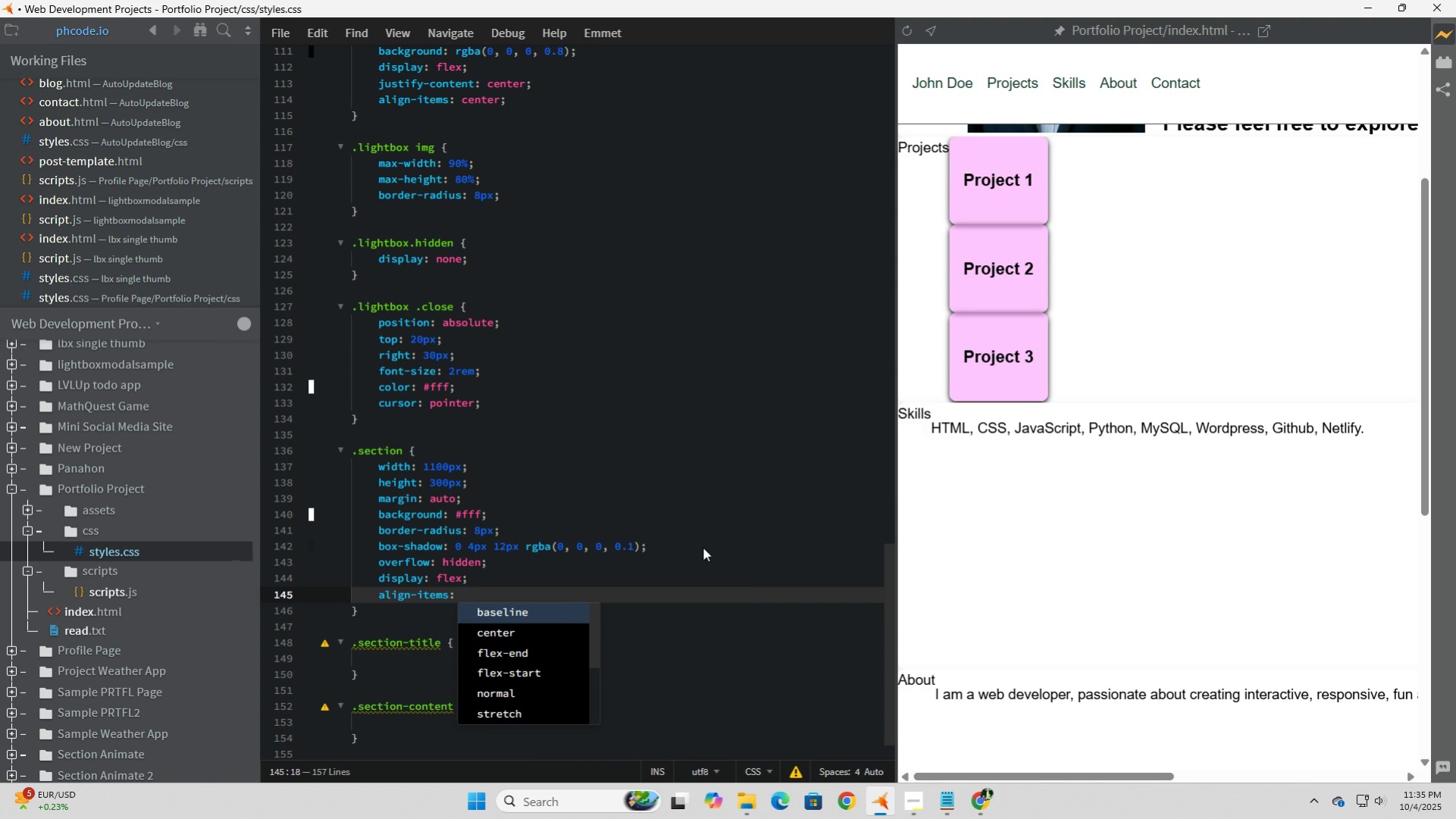 
type(stret)
key(Tab)
type(;)
 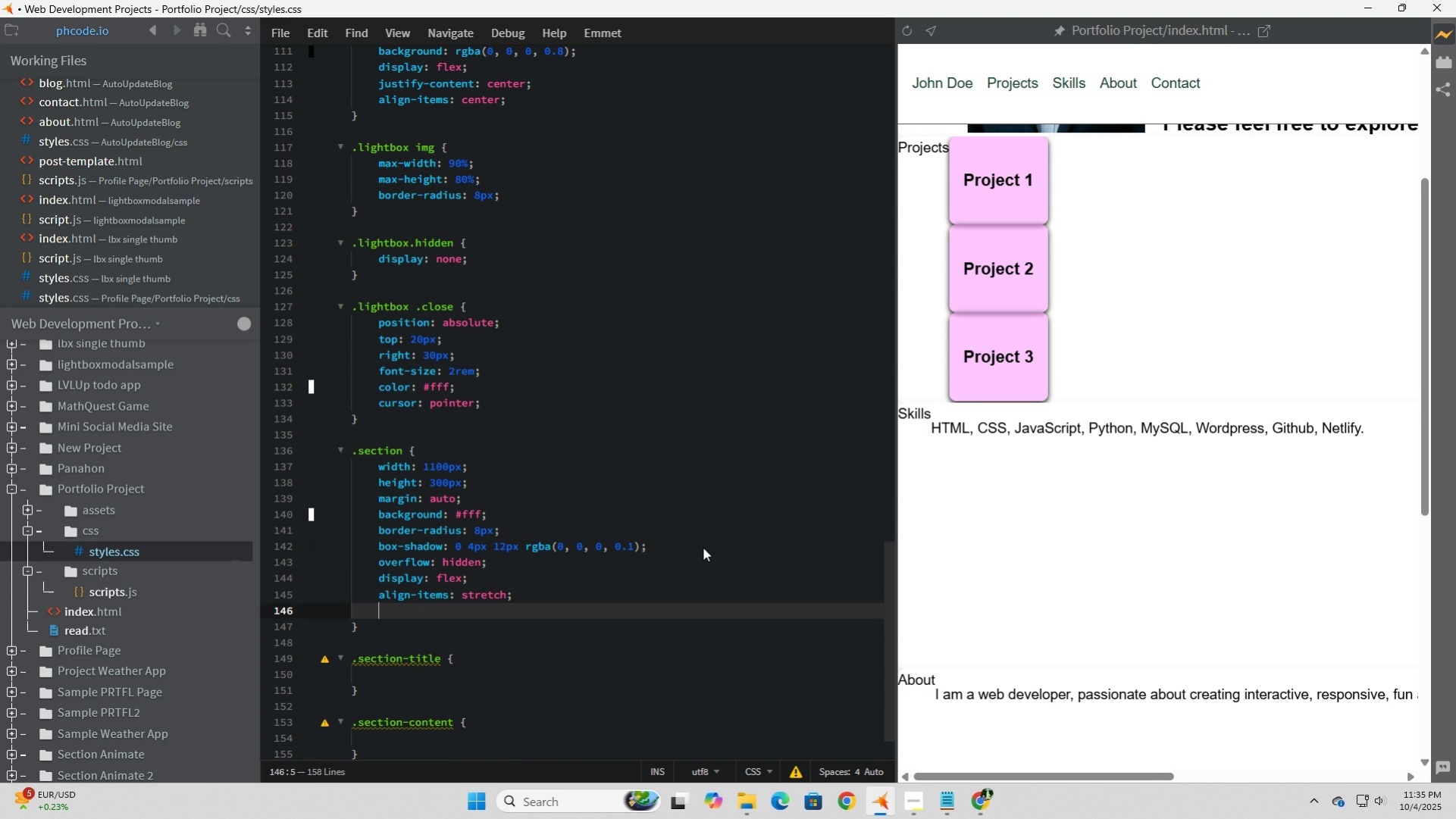 
key(Enter)
 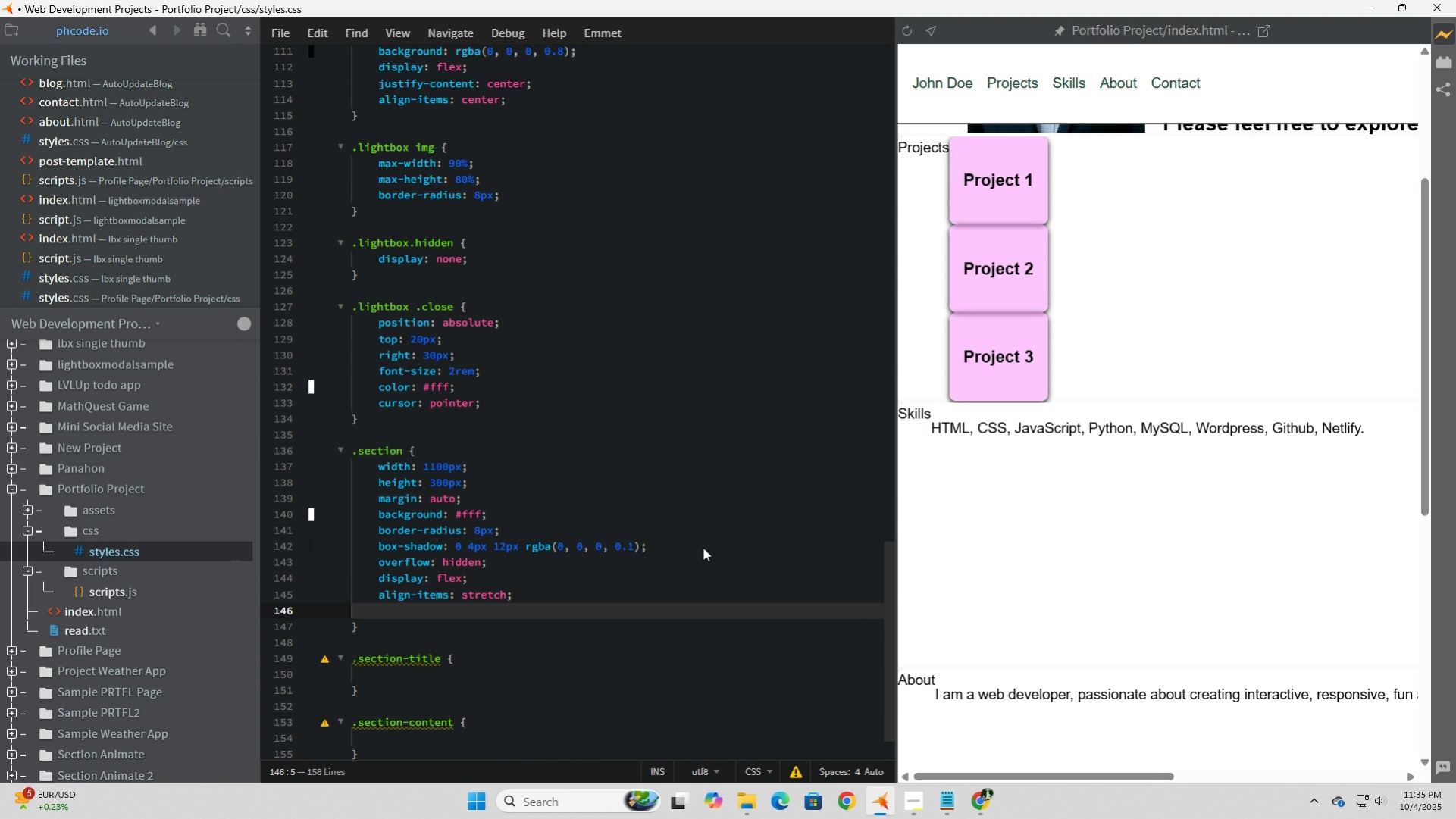 
type(transition: all 0.6s ease;)
 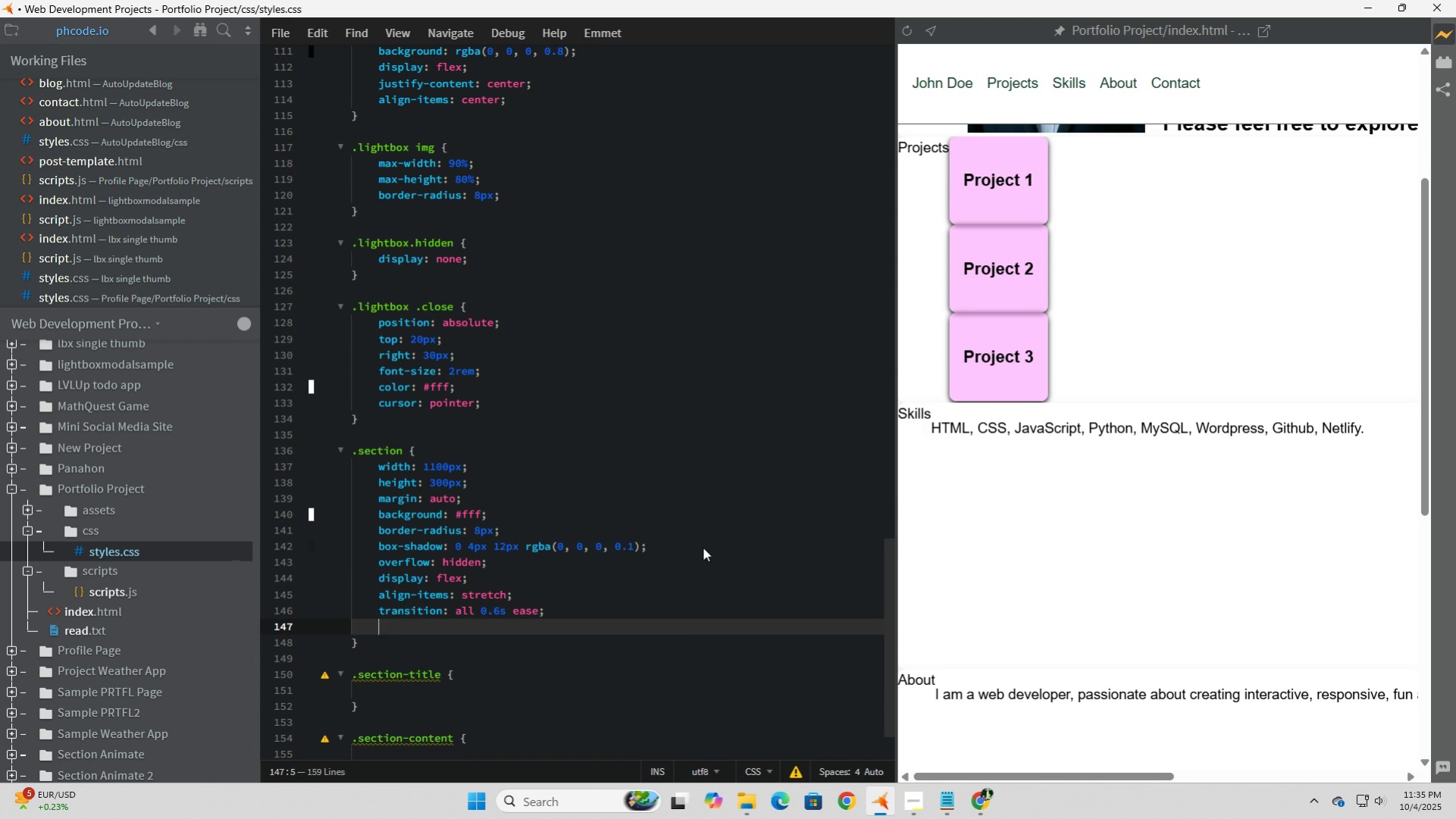 
key(Enter)
 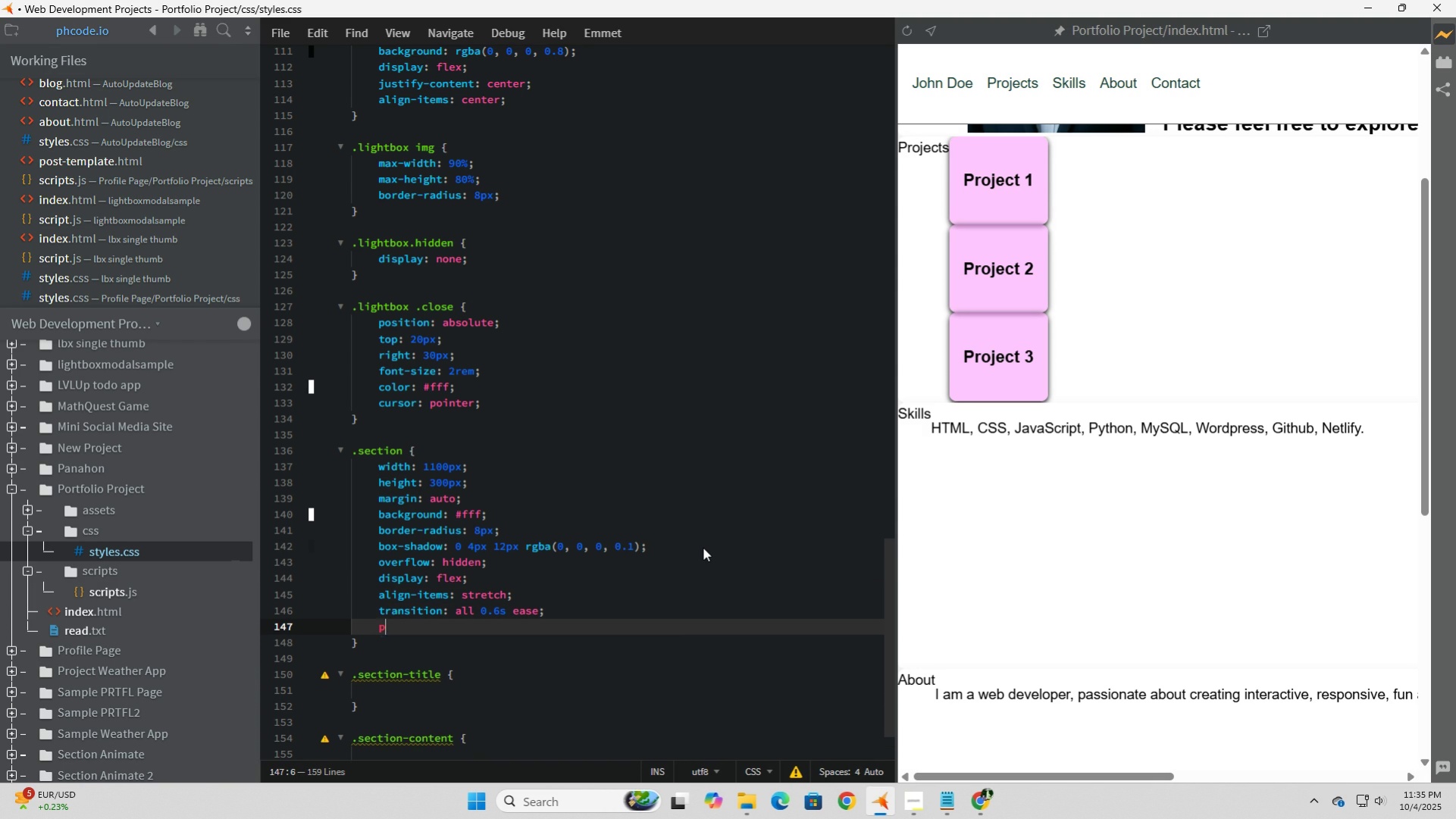 
type(postio)
key(Tab)
type(re)
key(Tab)
type(;)
 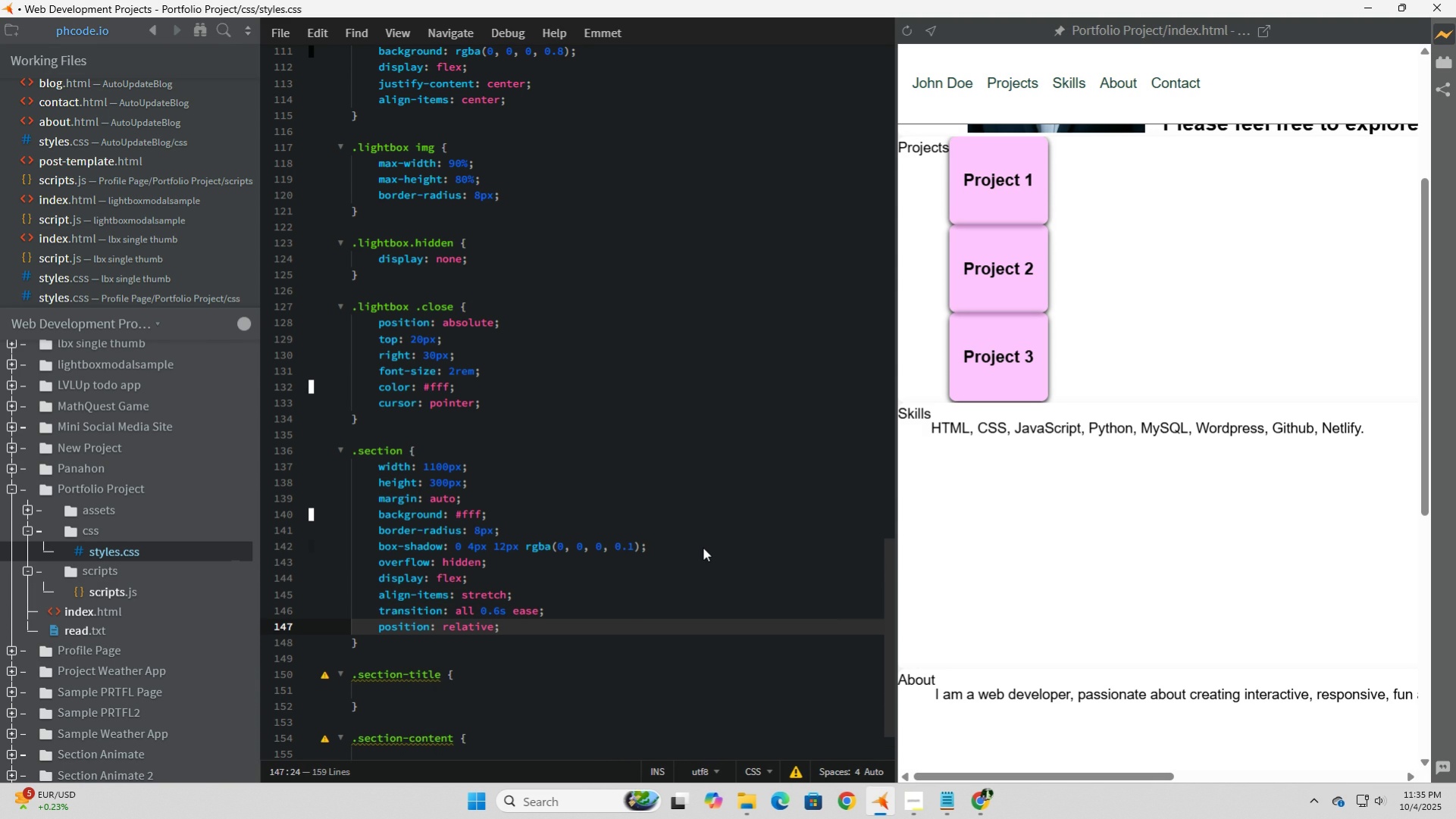 
scroll: coordinate [717, 549], scroll_direction: down, amount: 5.0
 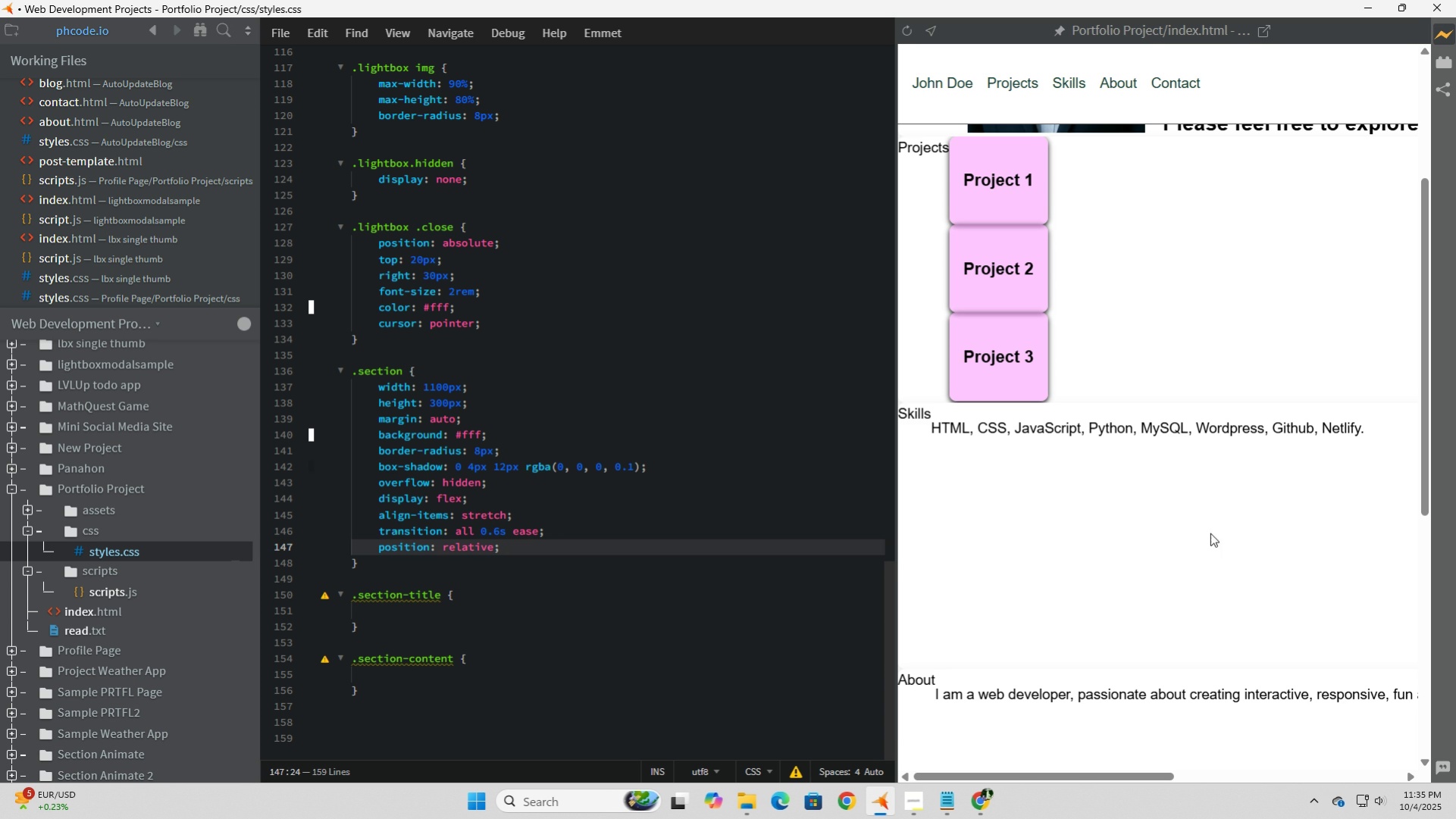 
left_click([1210, 533])
 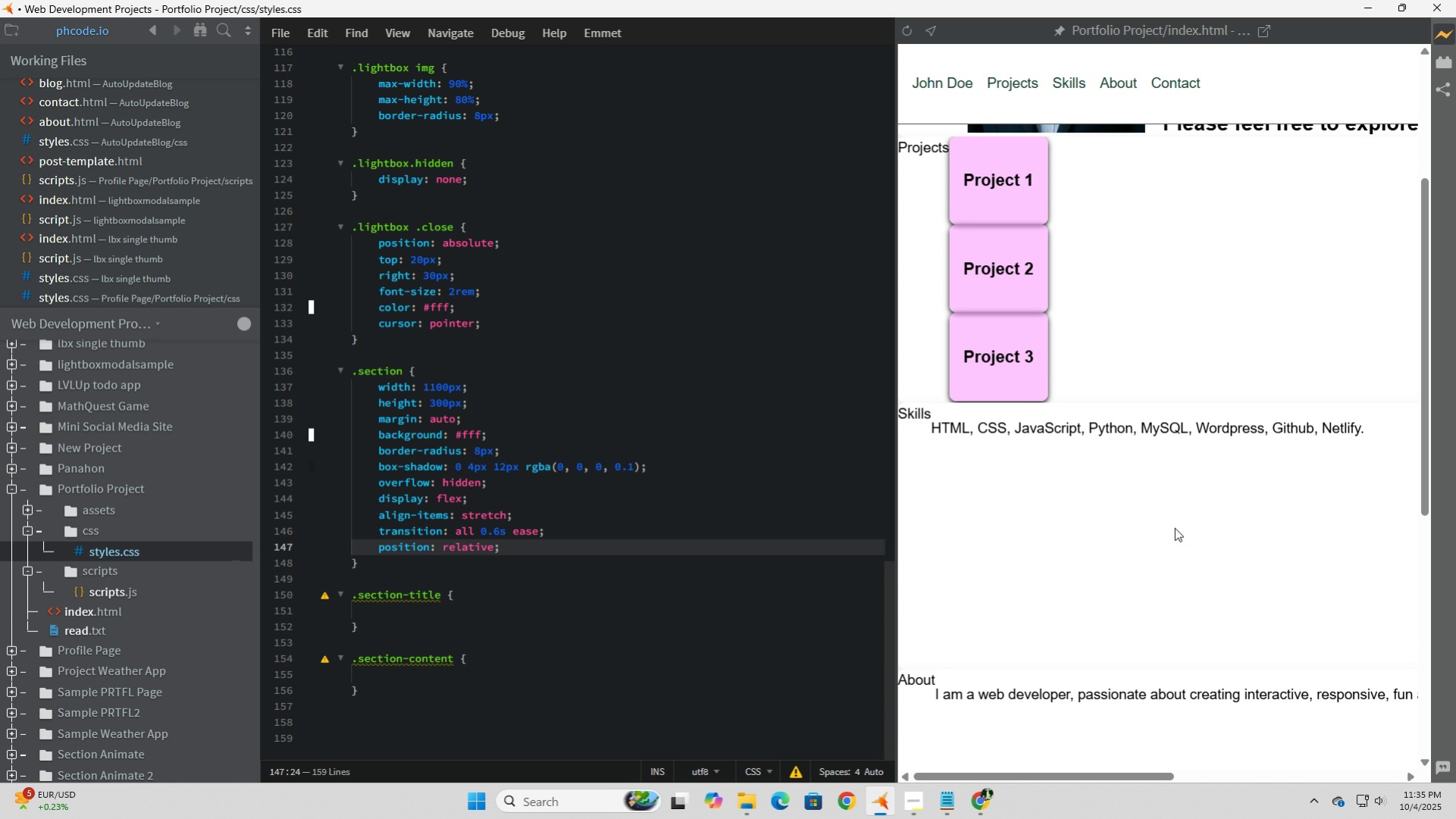 
left_click([1176, 524])
 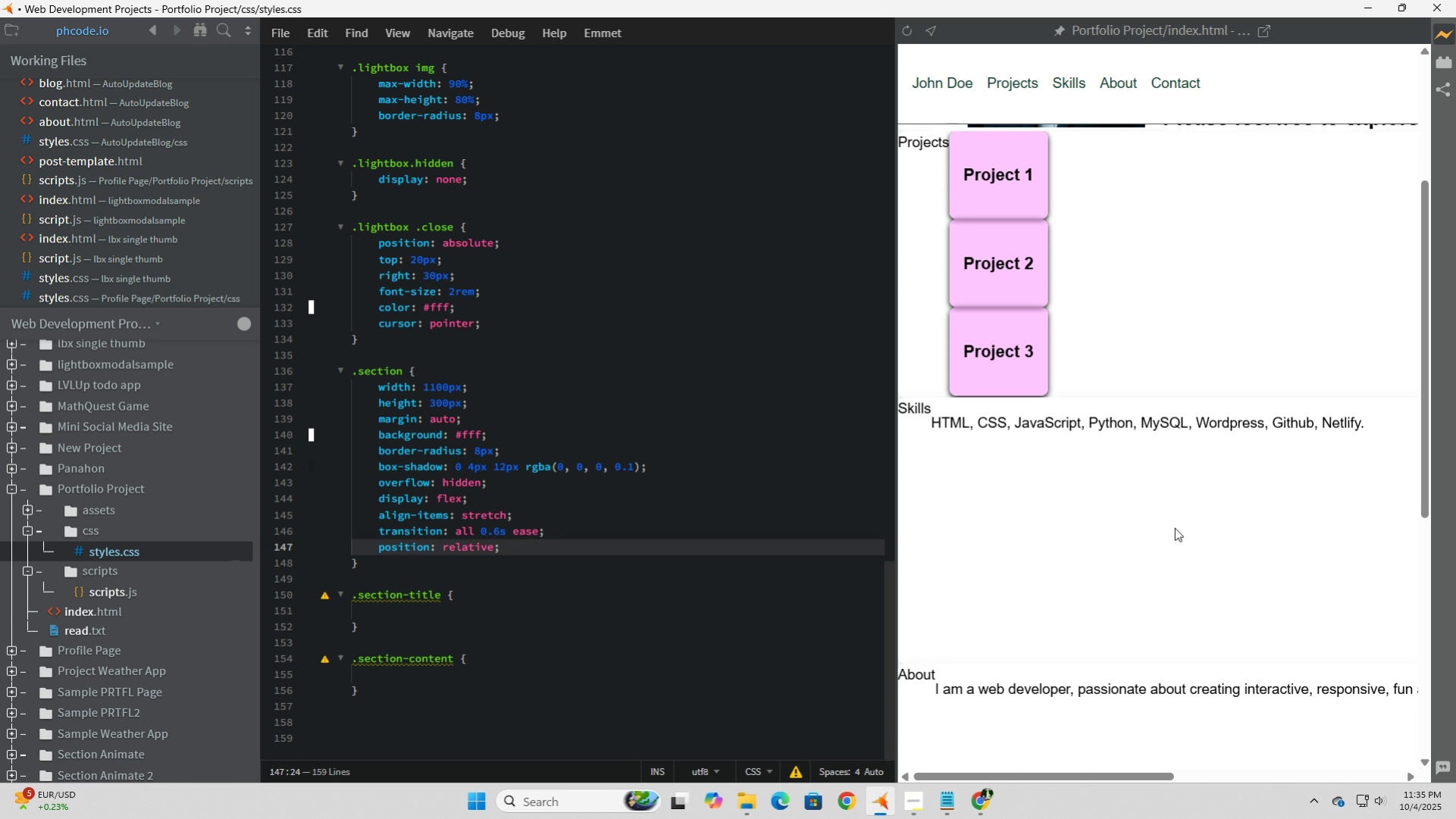 
scroll: coordinate [1174, 527], scroll_direction: down, amount: 8.0
 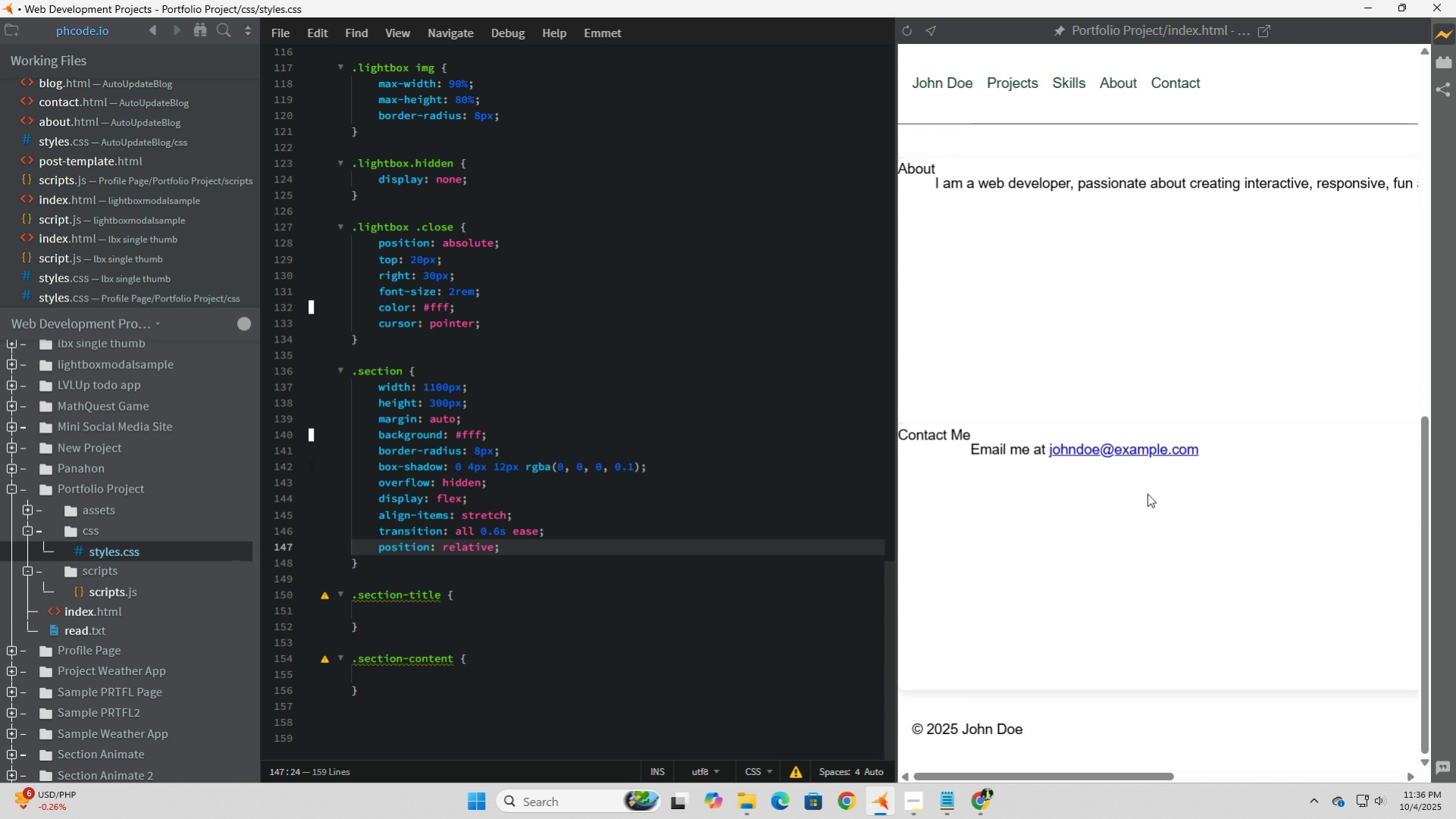 
left_click([1174, 527])
 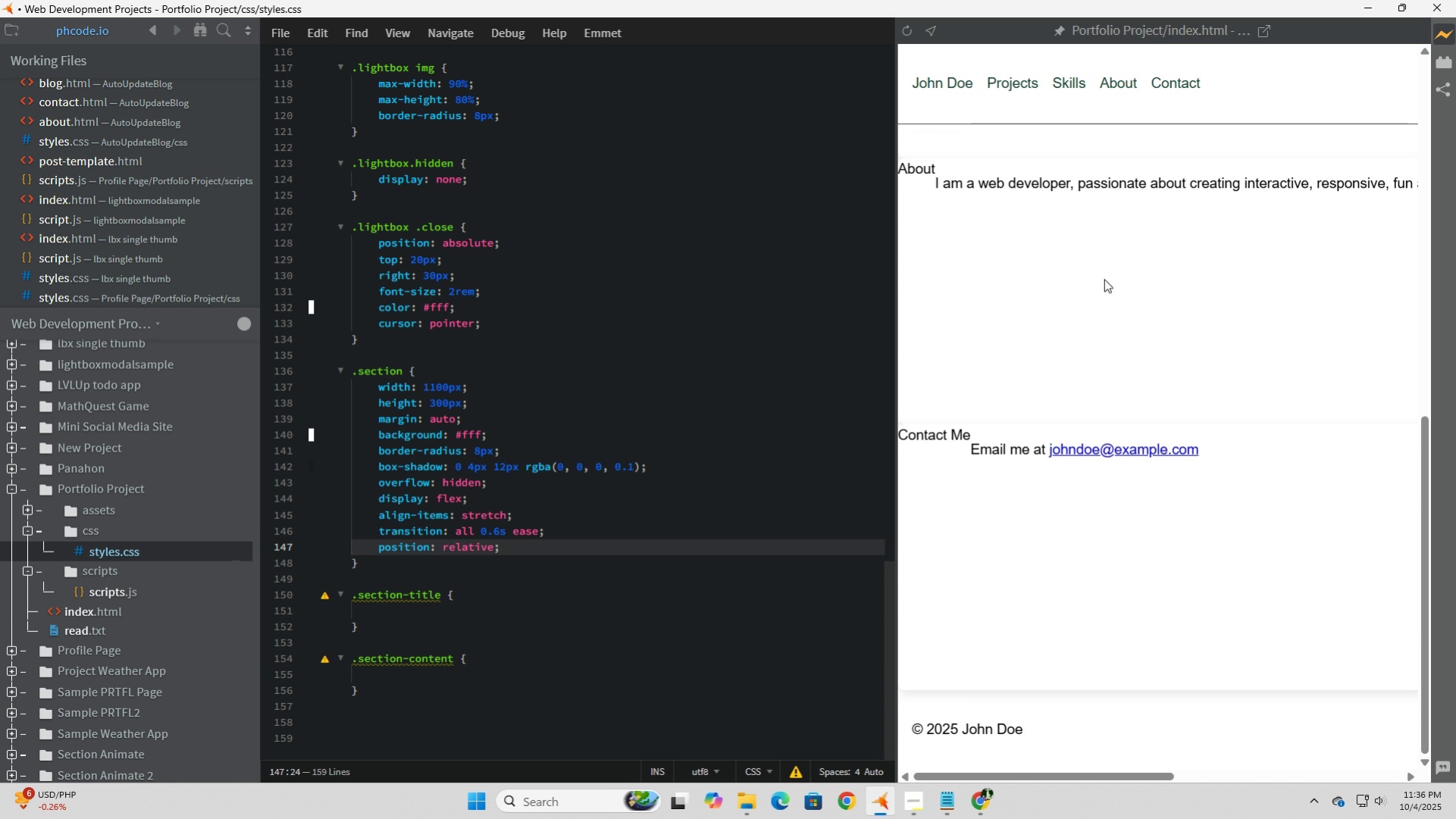 
left_click([1104, 267])
 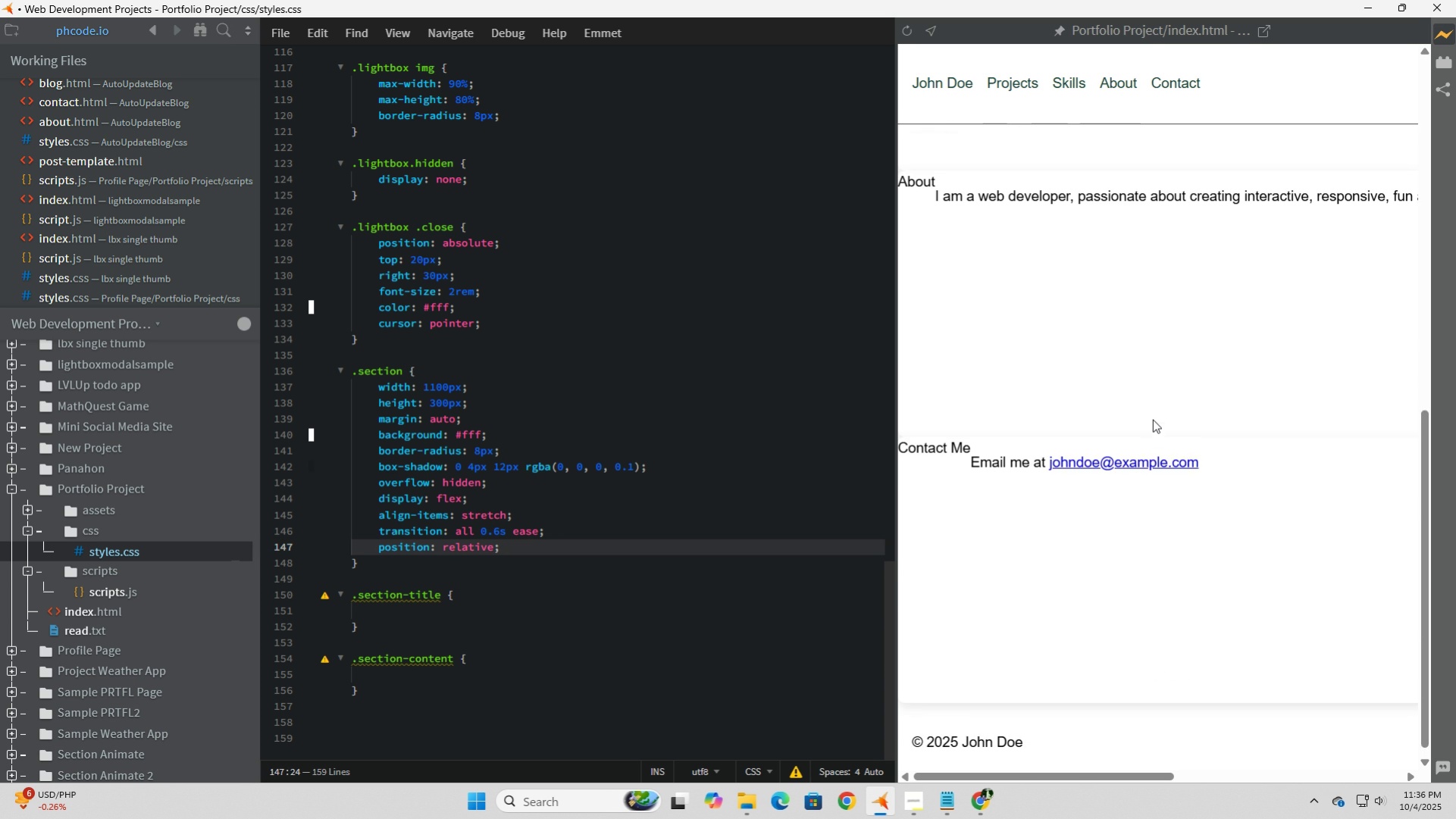 
scroll: coordinate [1152, 419], scroll_direction: up, amount: 6.0
 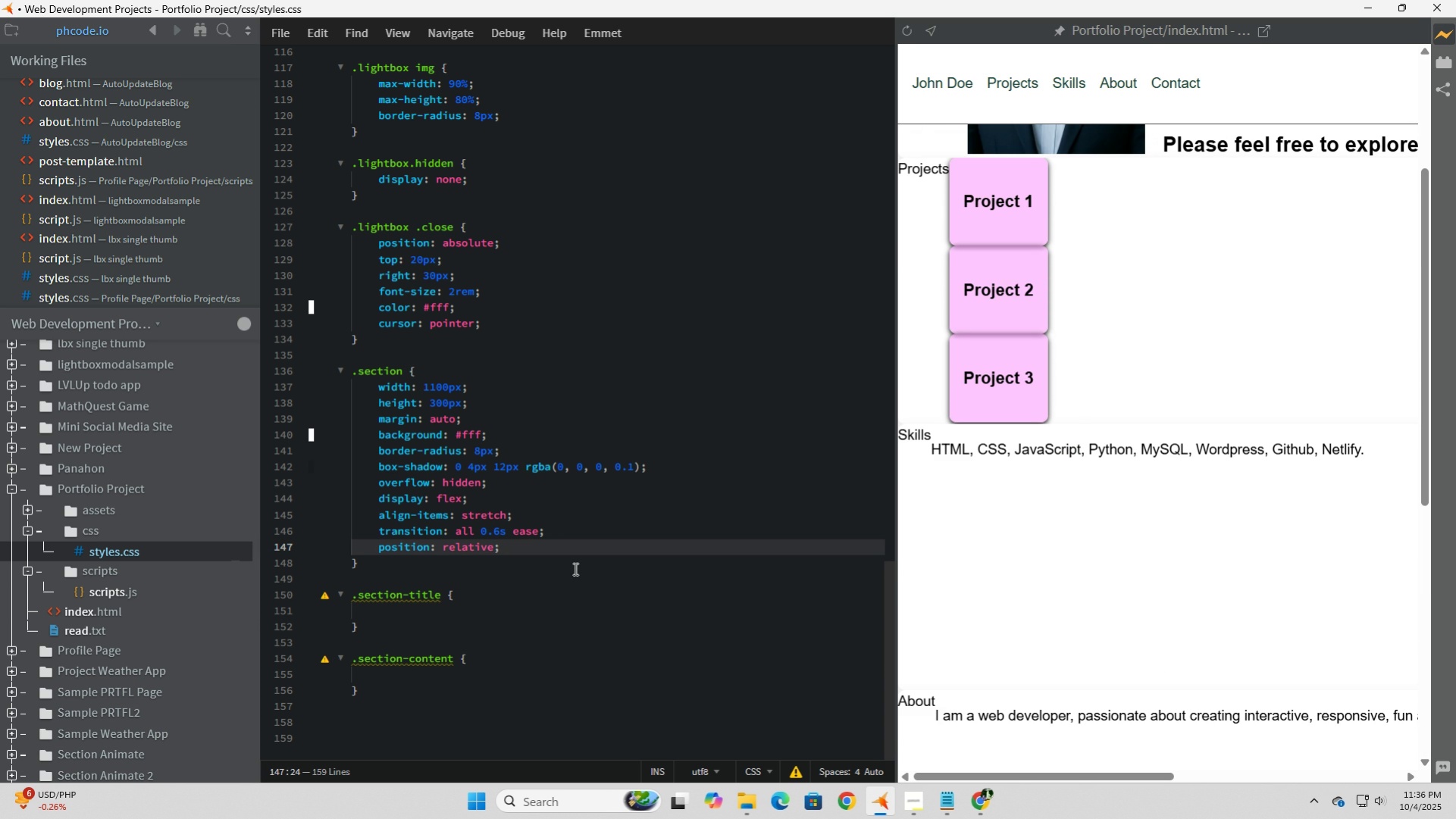 
scroll: coordinate [574, 568], scroll_direction: down, amount: 4.0
 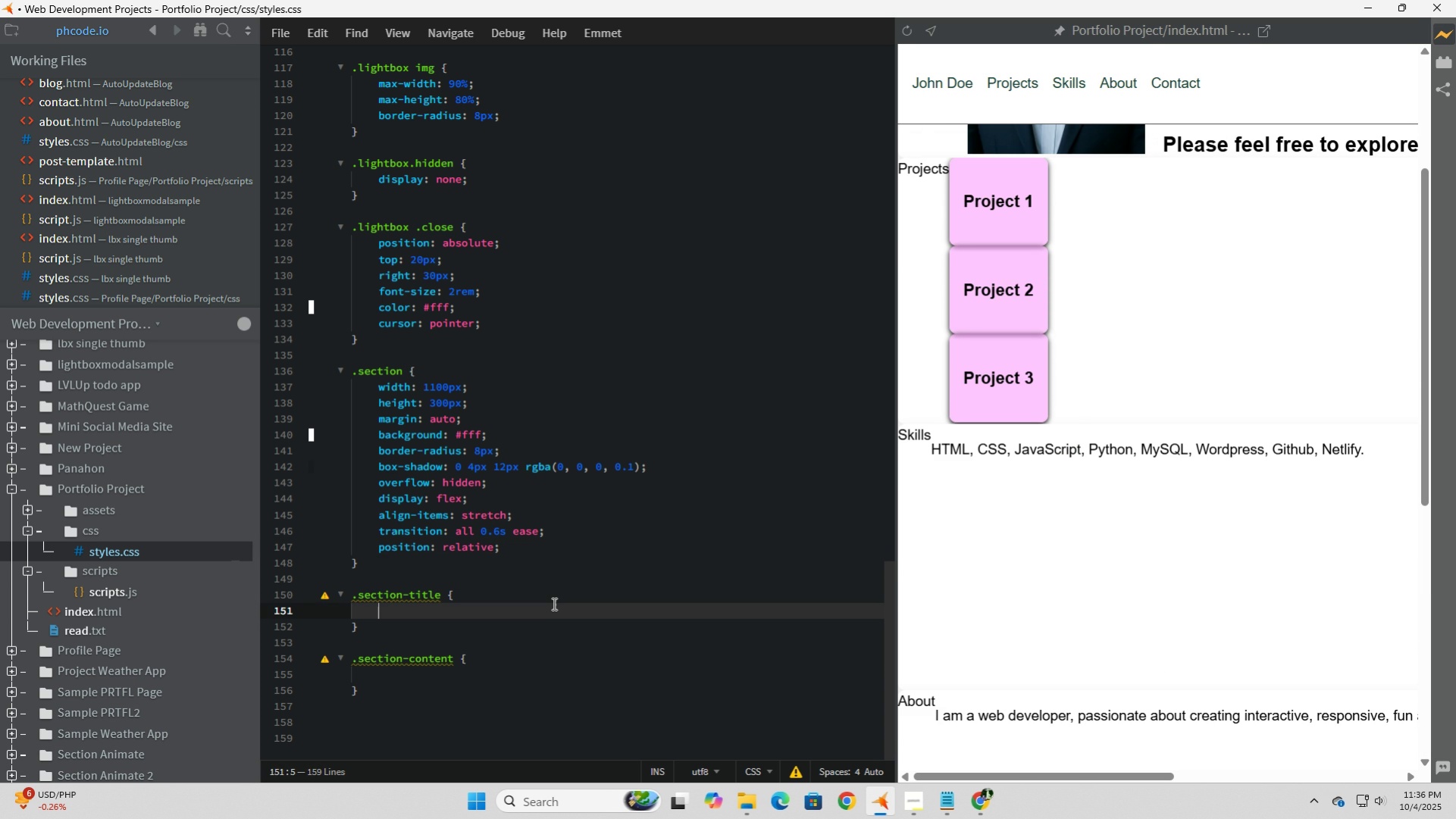 
left_click([553, 603])
 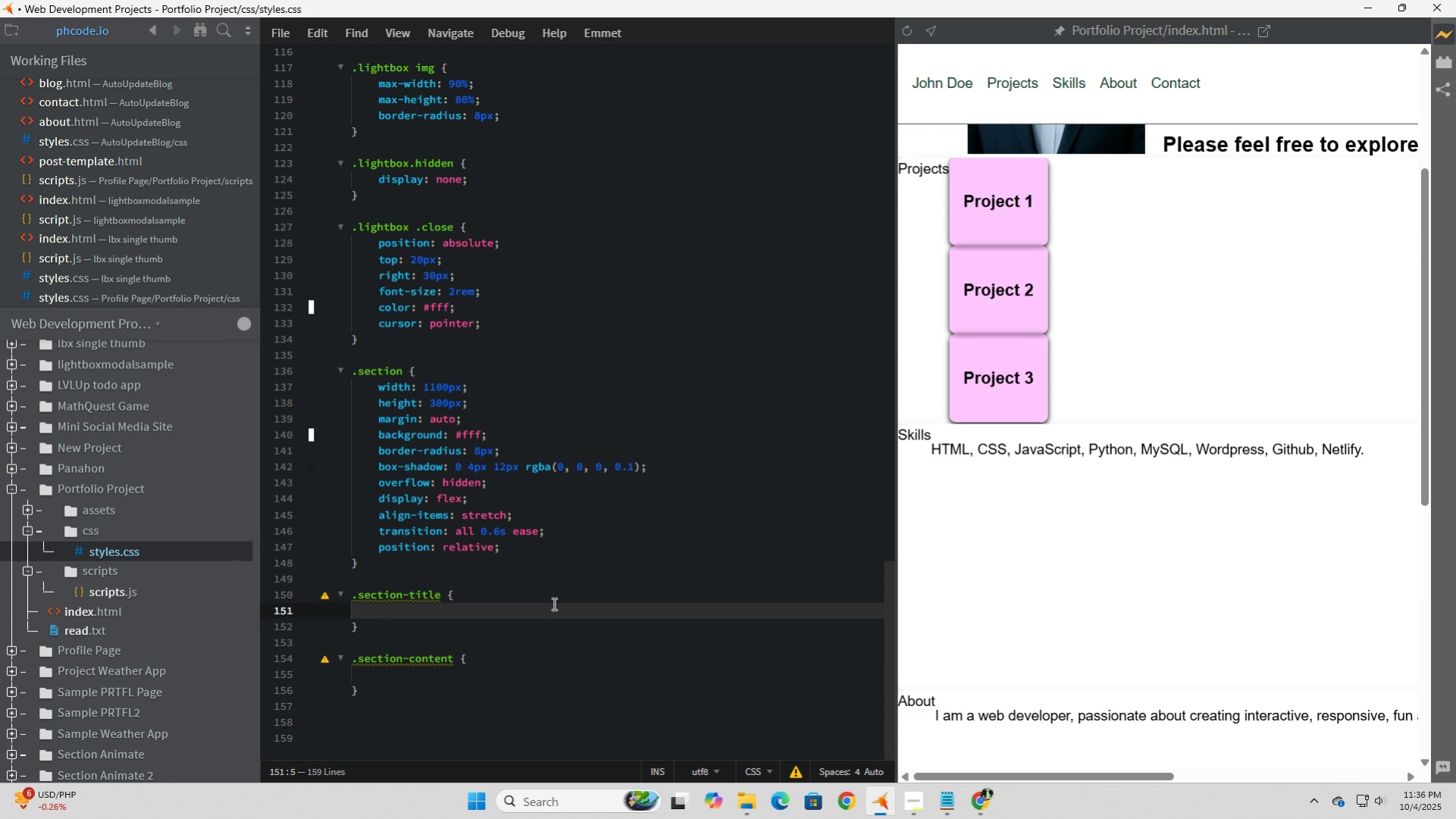 
type(flex:)
key(Tab)
type(0 0)
key(Backspace)
key(Backspace)
key(Backspace)
key(Backspace)
key(Backspace)
key(Backspace)
key(Backspace)
type( 0 0 auto;)
 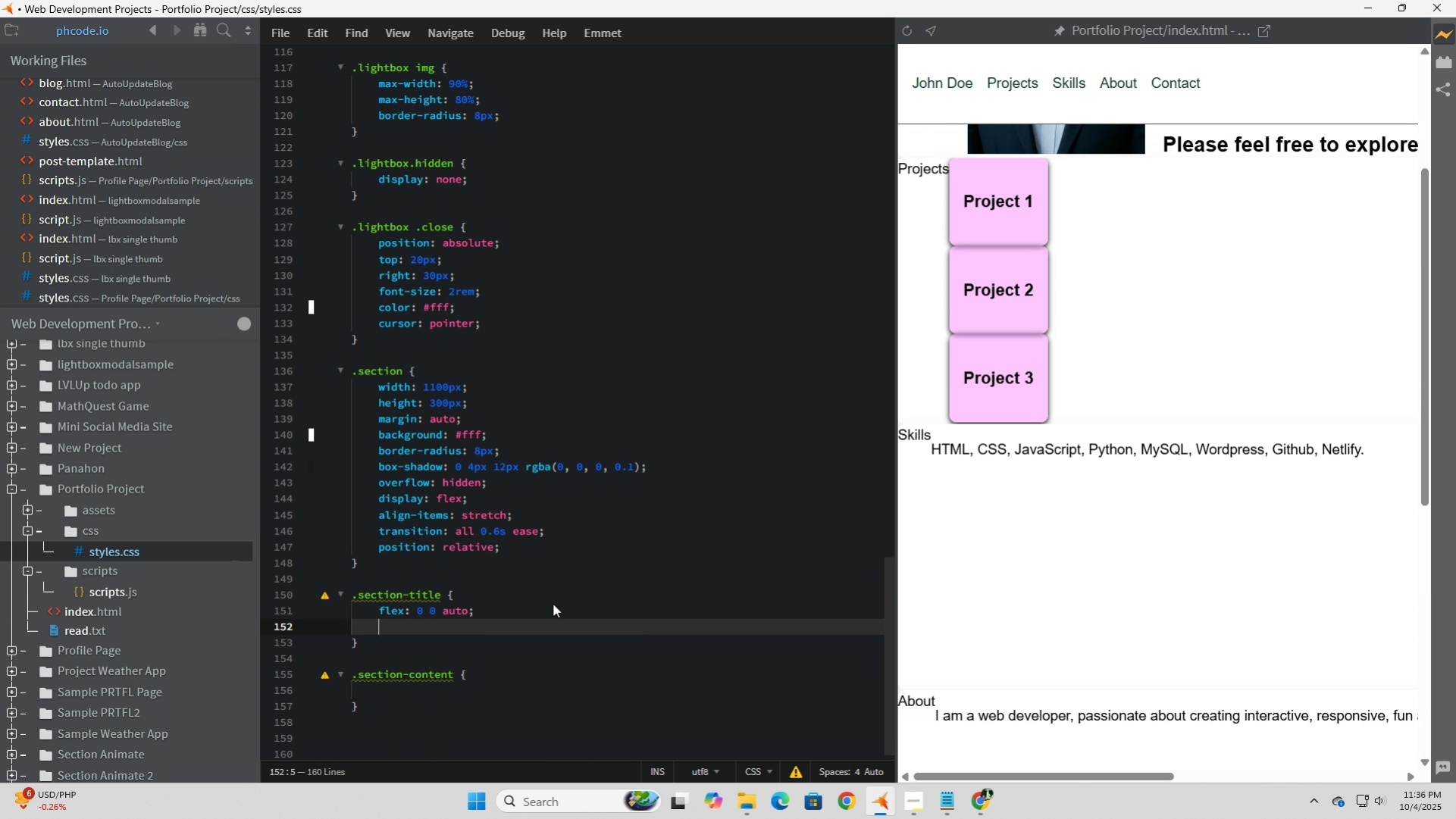 
key(Enter)
 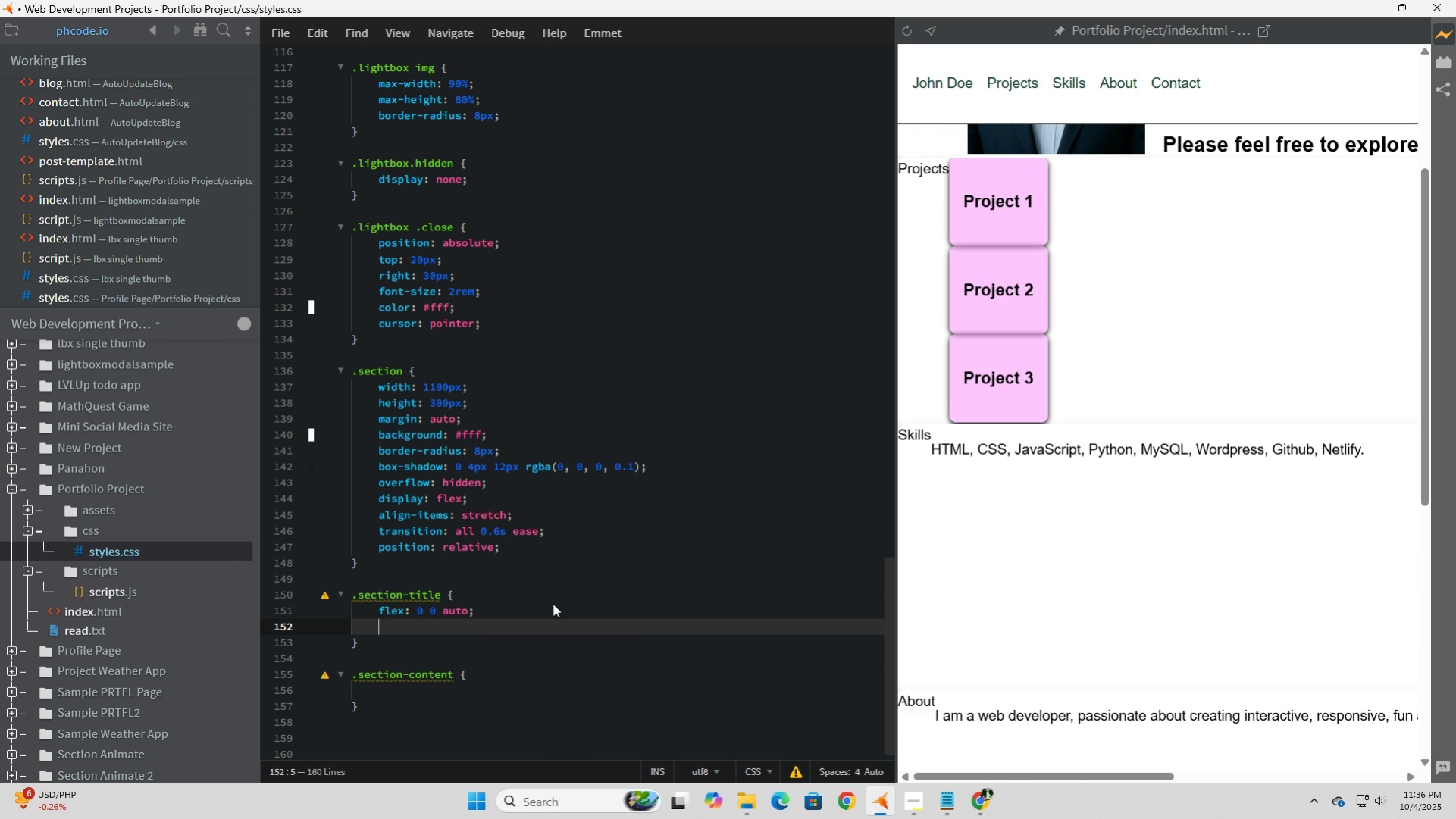 
type(wi)
key(Tab)
type(100%)